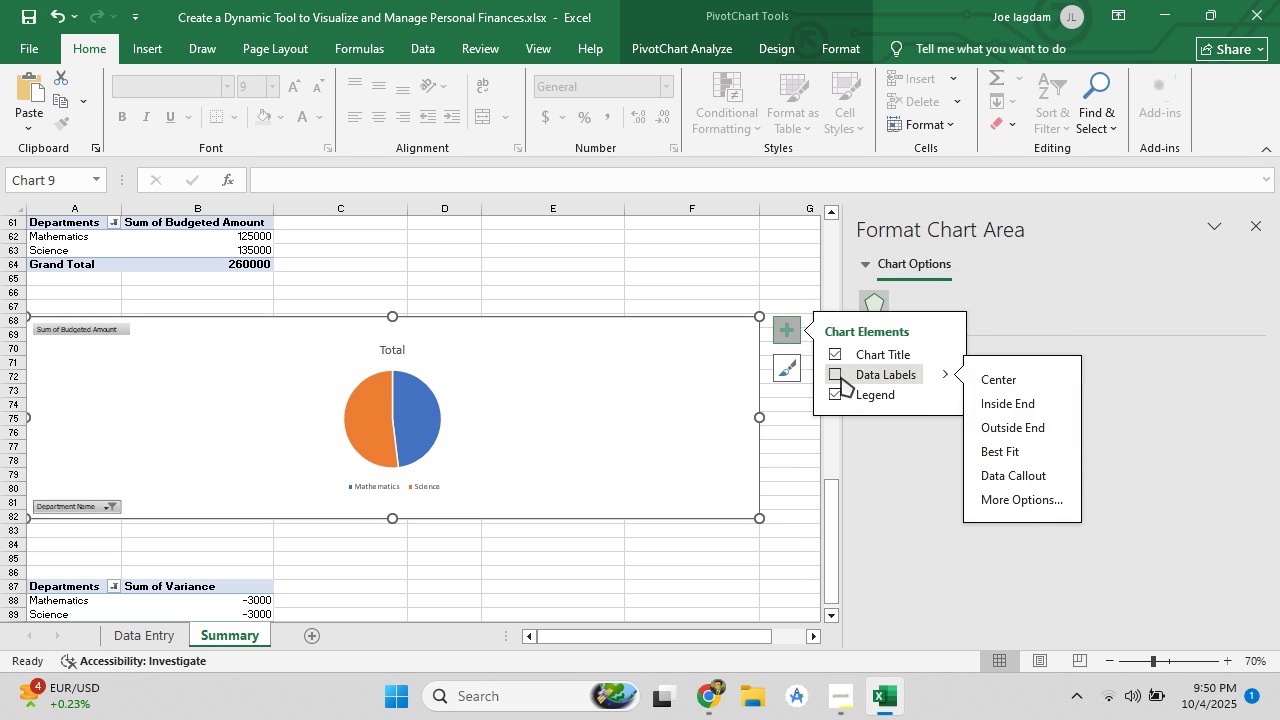 
left_click([841, 377])
 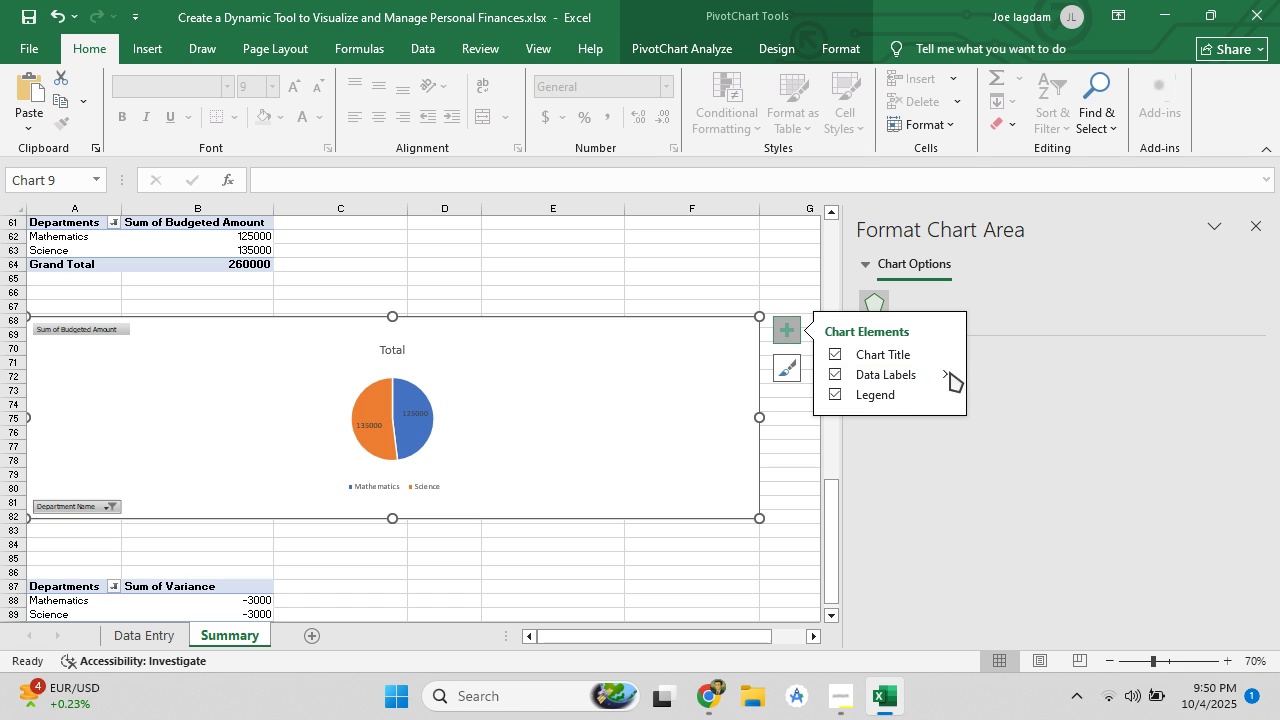 
left_click([950, 372])
 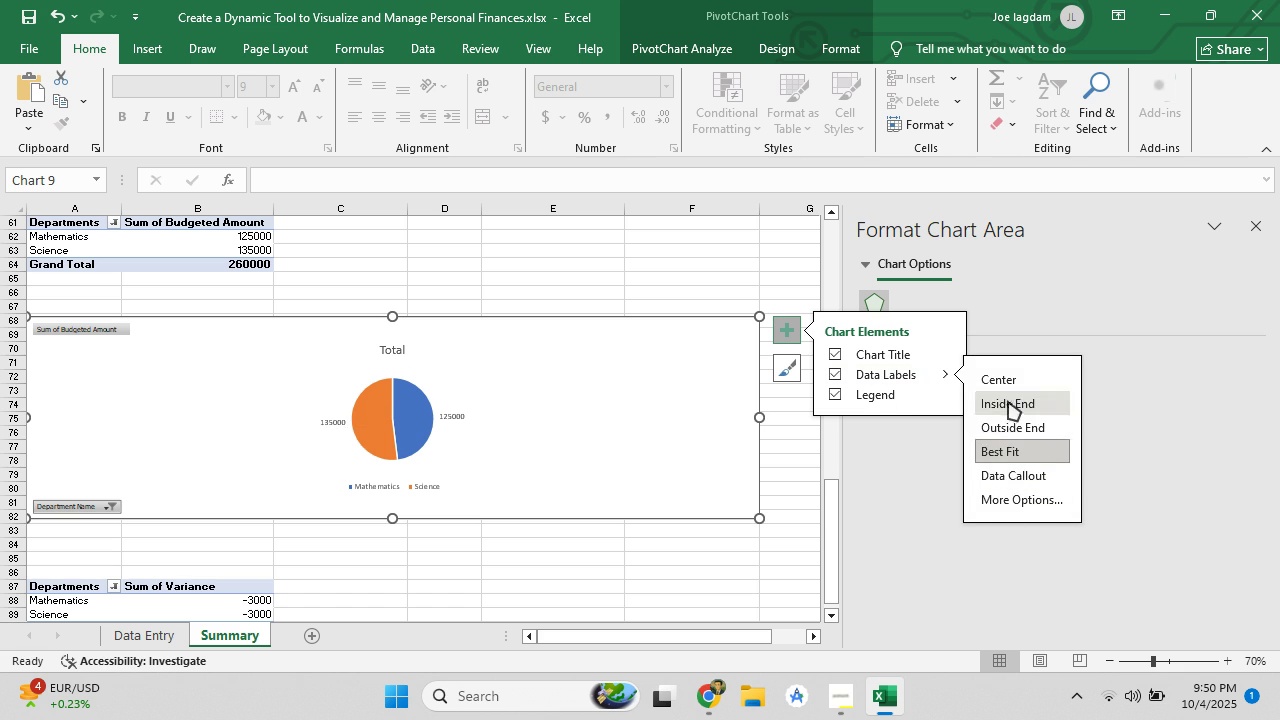 
left_click([1012, 416])
 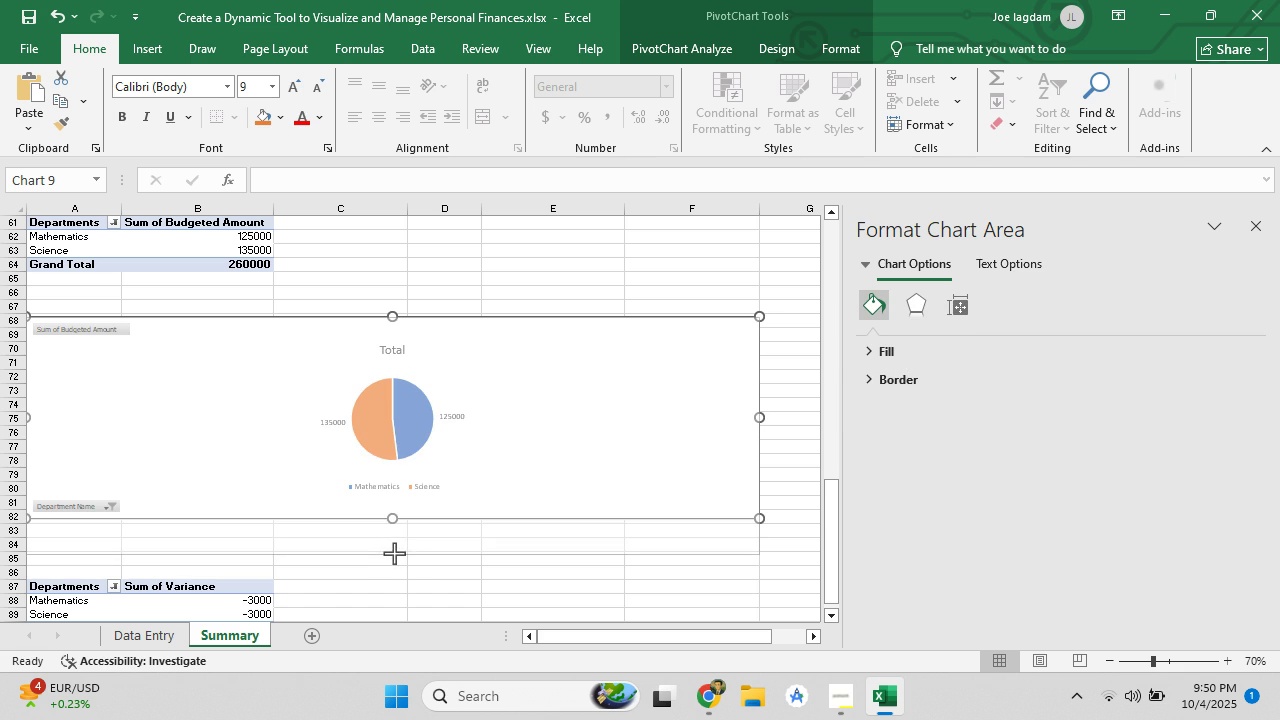 
wait(8.72)
 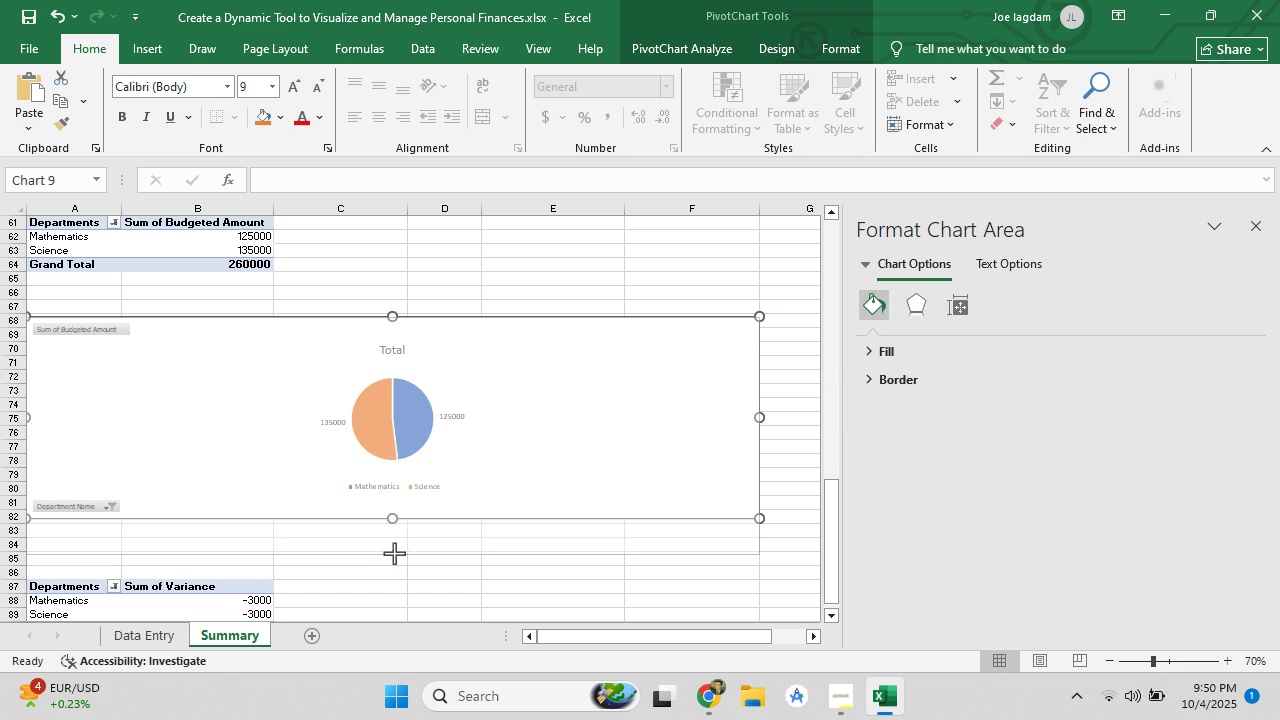 
left_click([874, 269])
 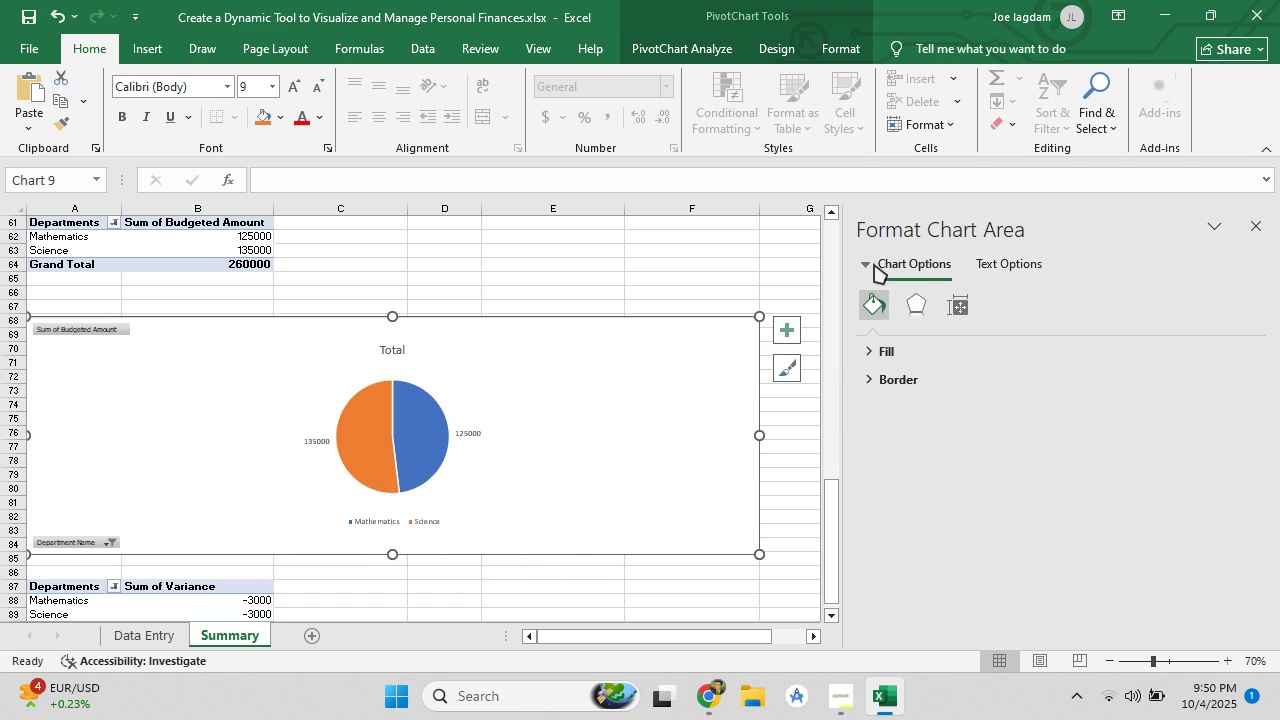 
left_click([874, 264])
 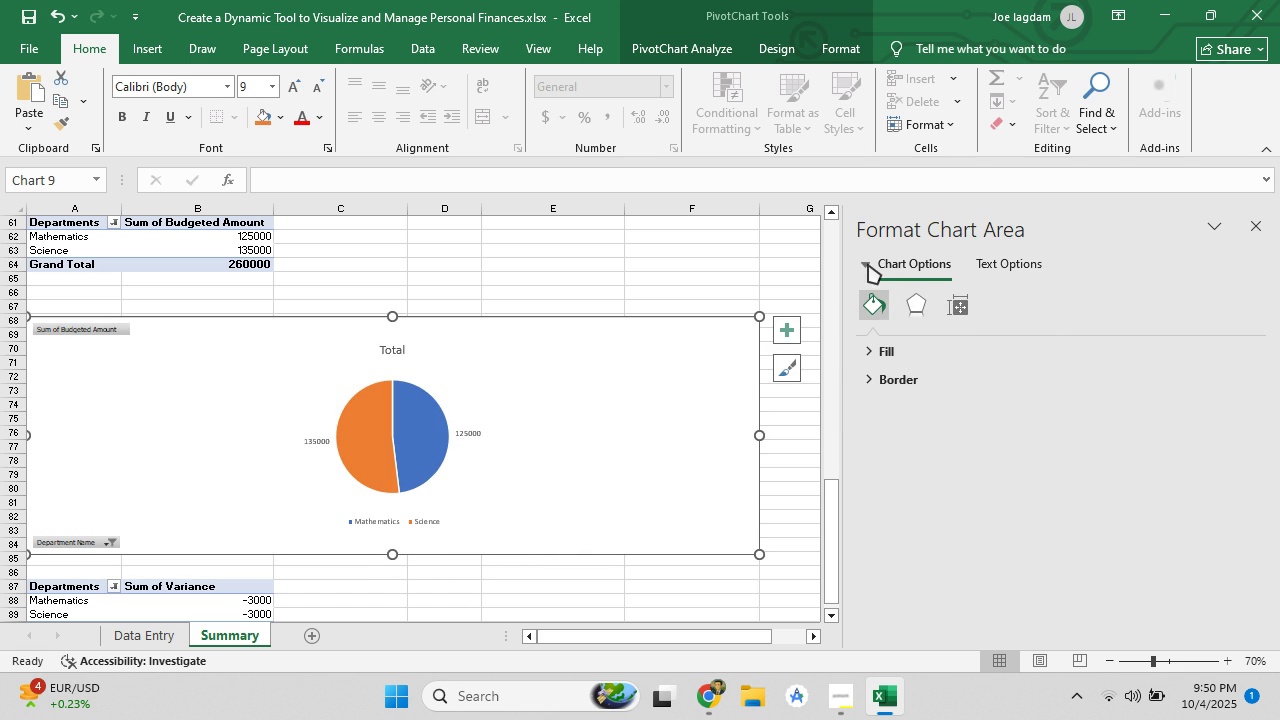 
left_click([868, 264])
 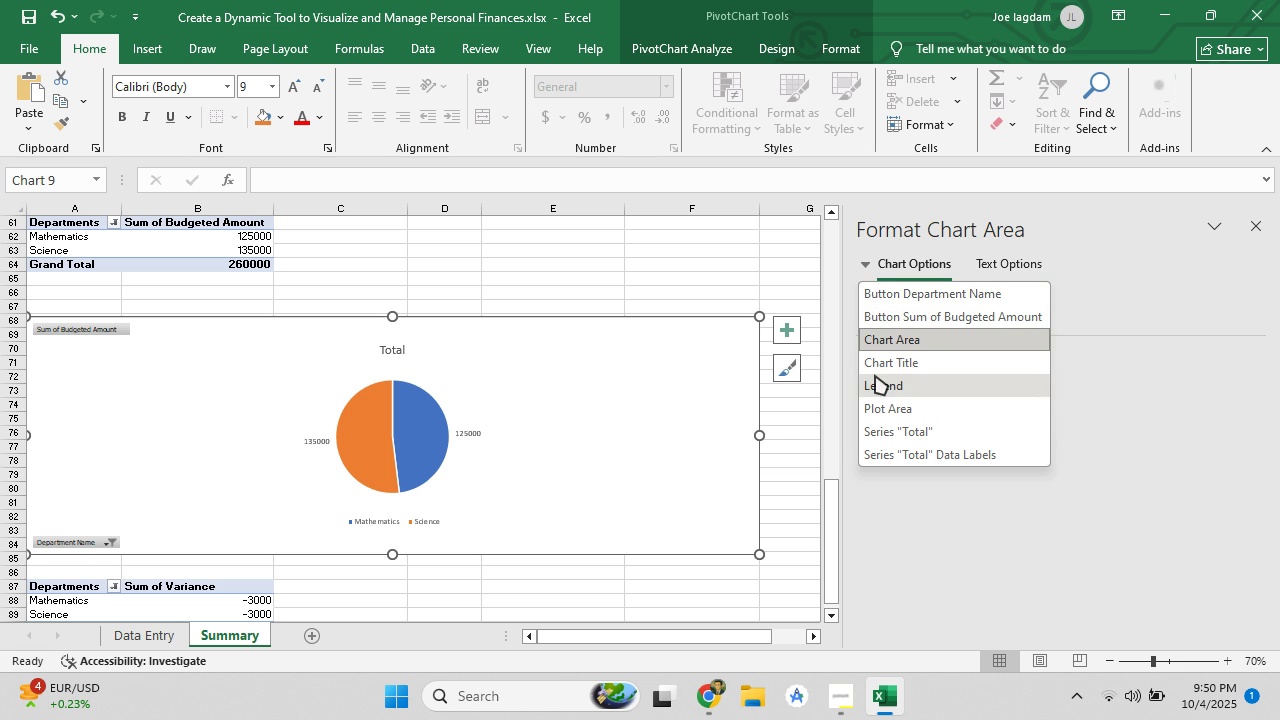 
left_click([875, 375])
 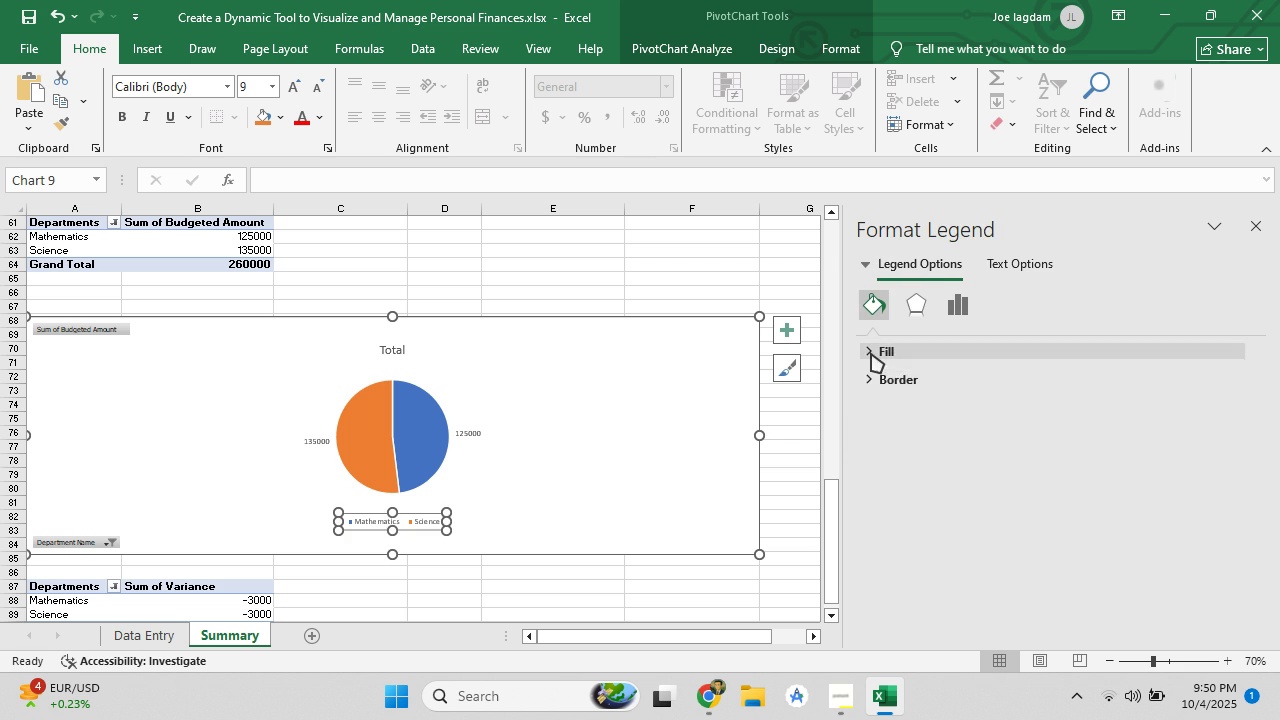 
left_click([871, 353])
 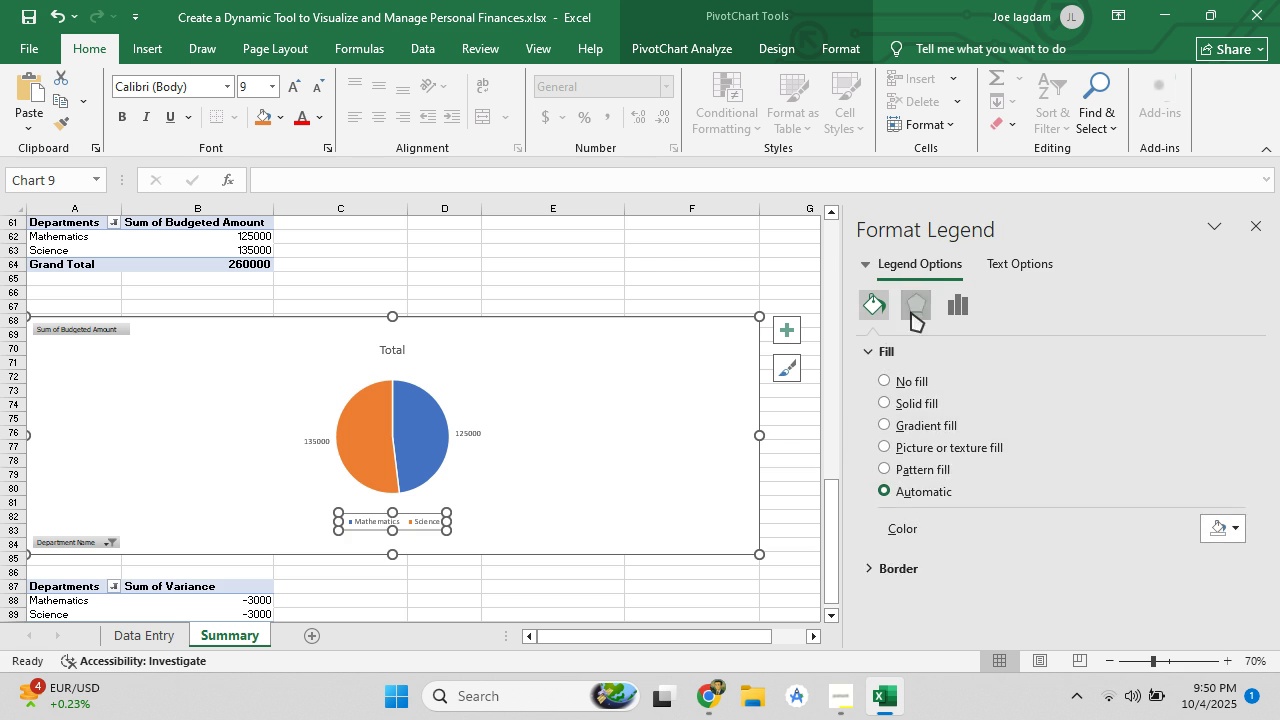 
left_click([911, 312])
 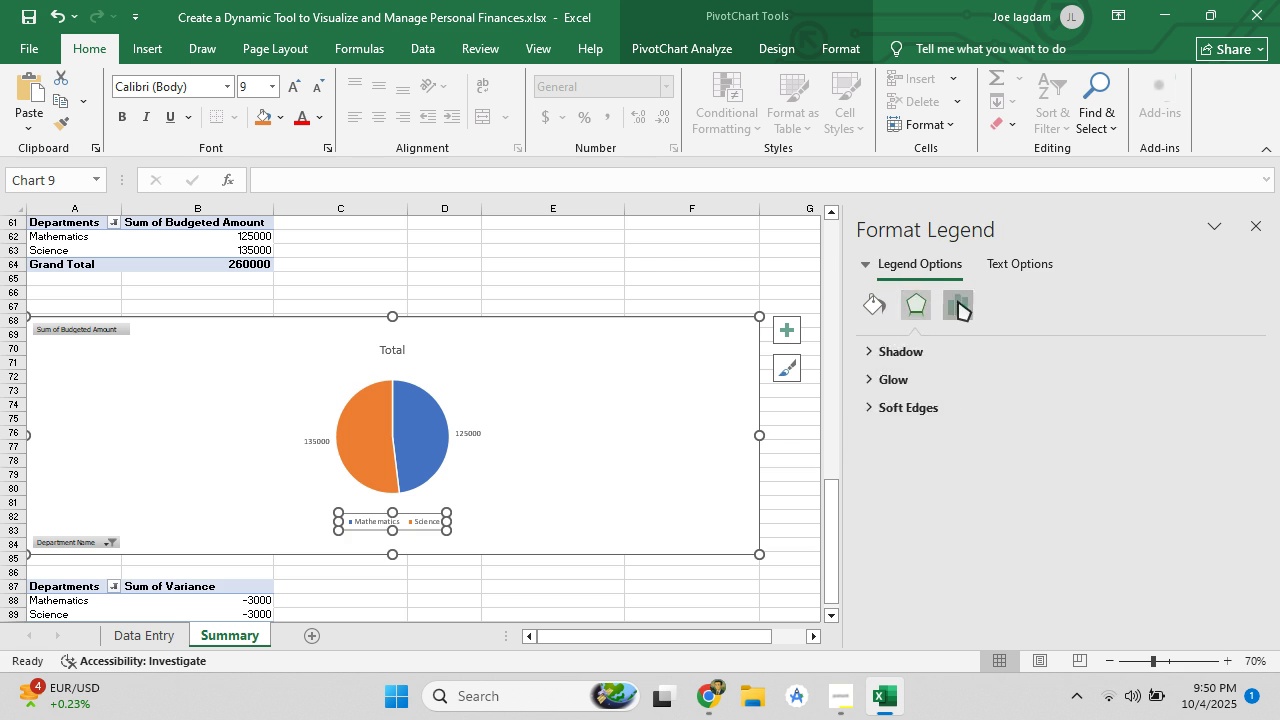 
left_click([958, 301])
 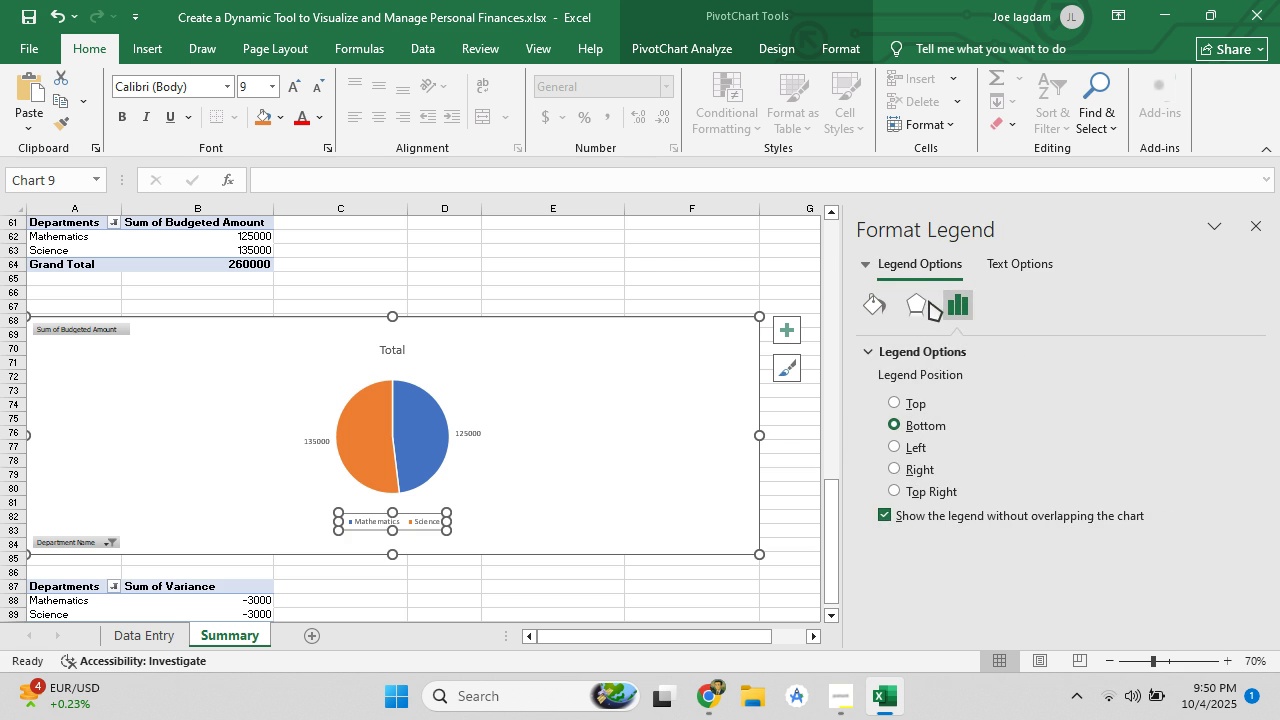 
double_click([926, 301])
 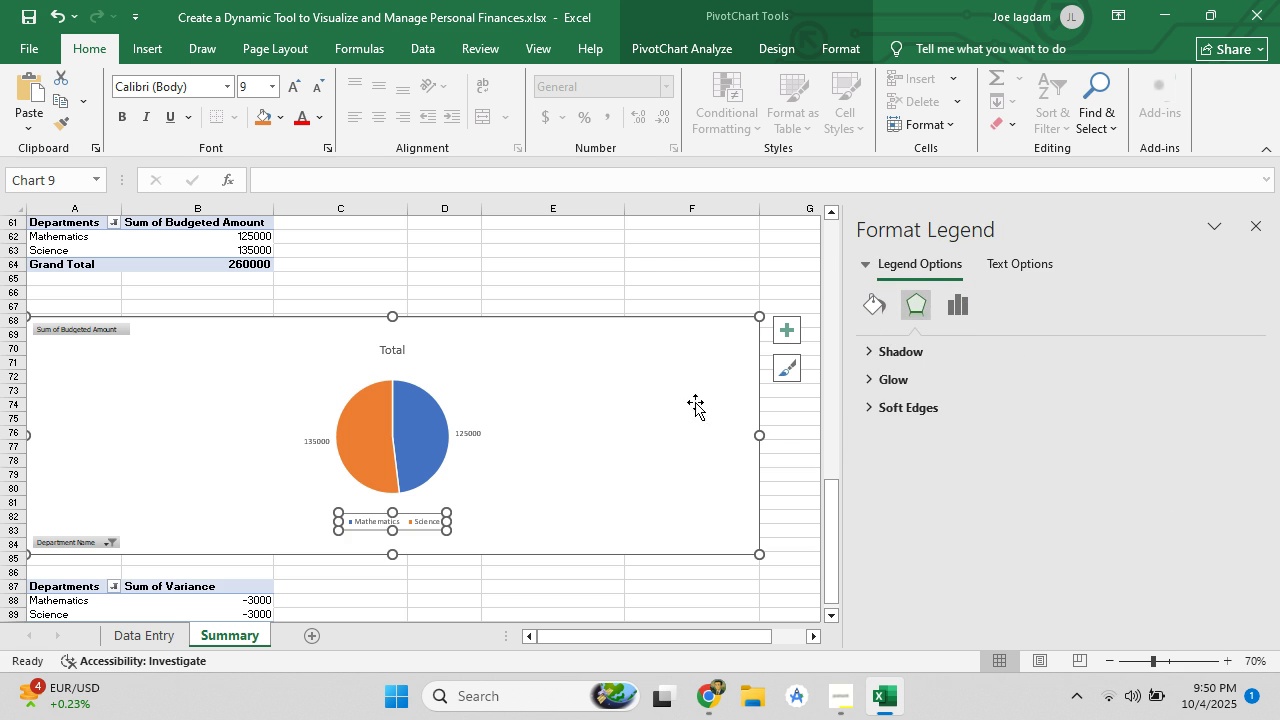 
left_click([688, 404])
 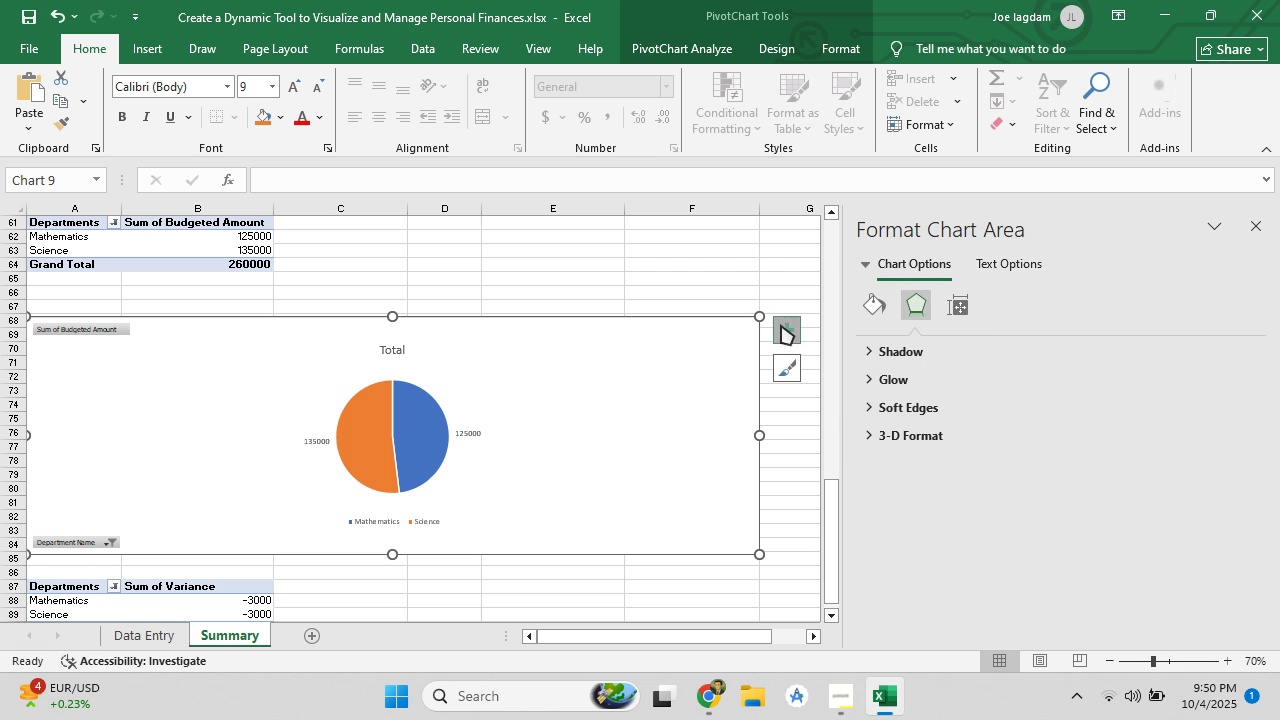 
left_click([781, 325])
 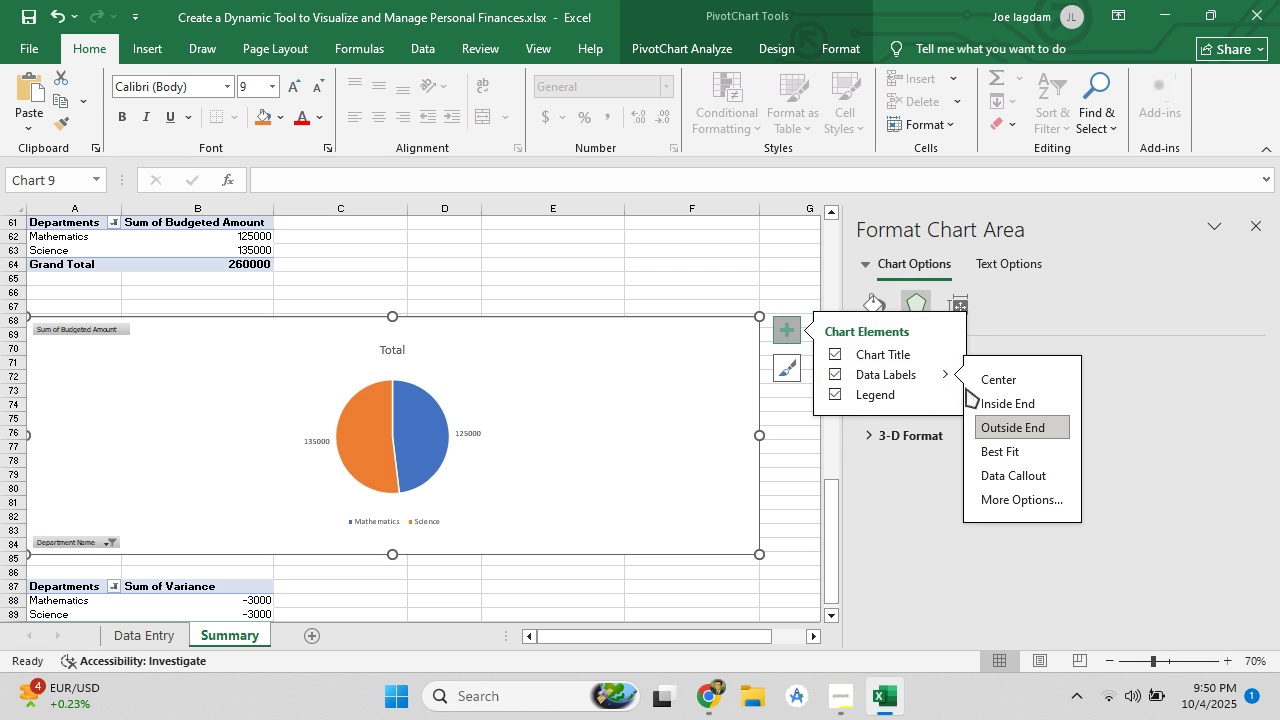 
left_click([1049, 423])
 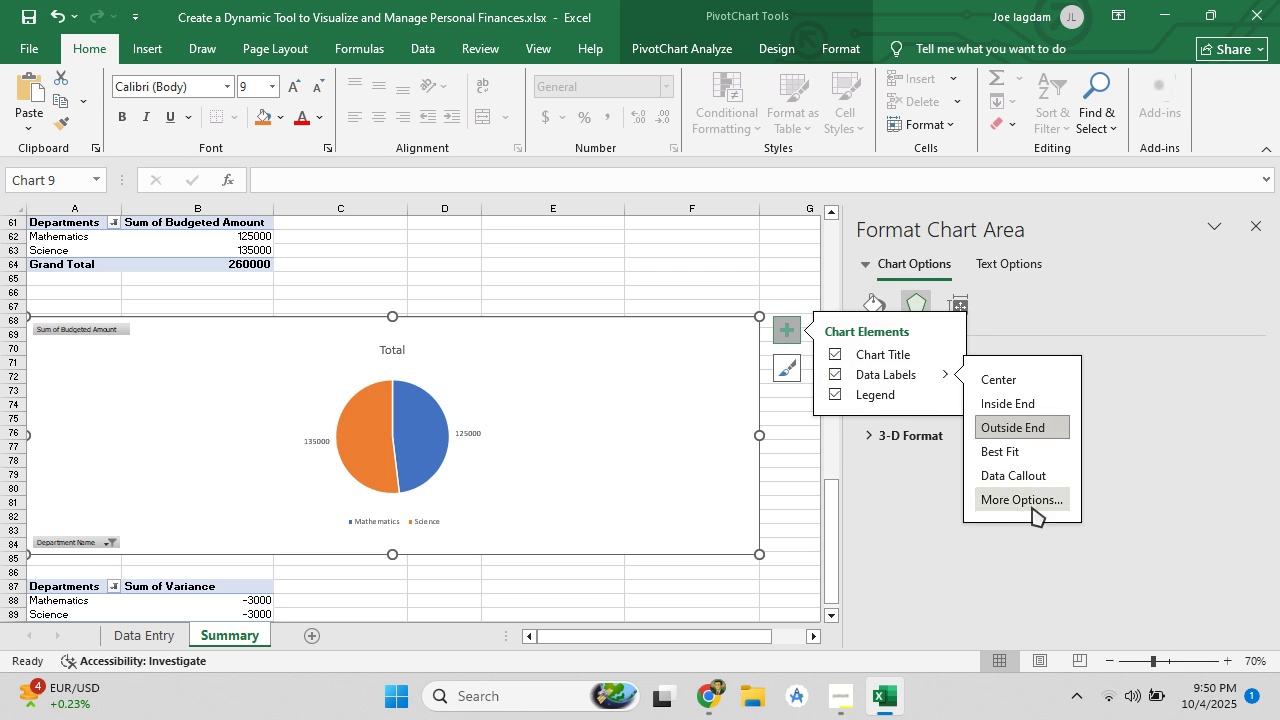 
left_click([1032, 507])
 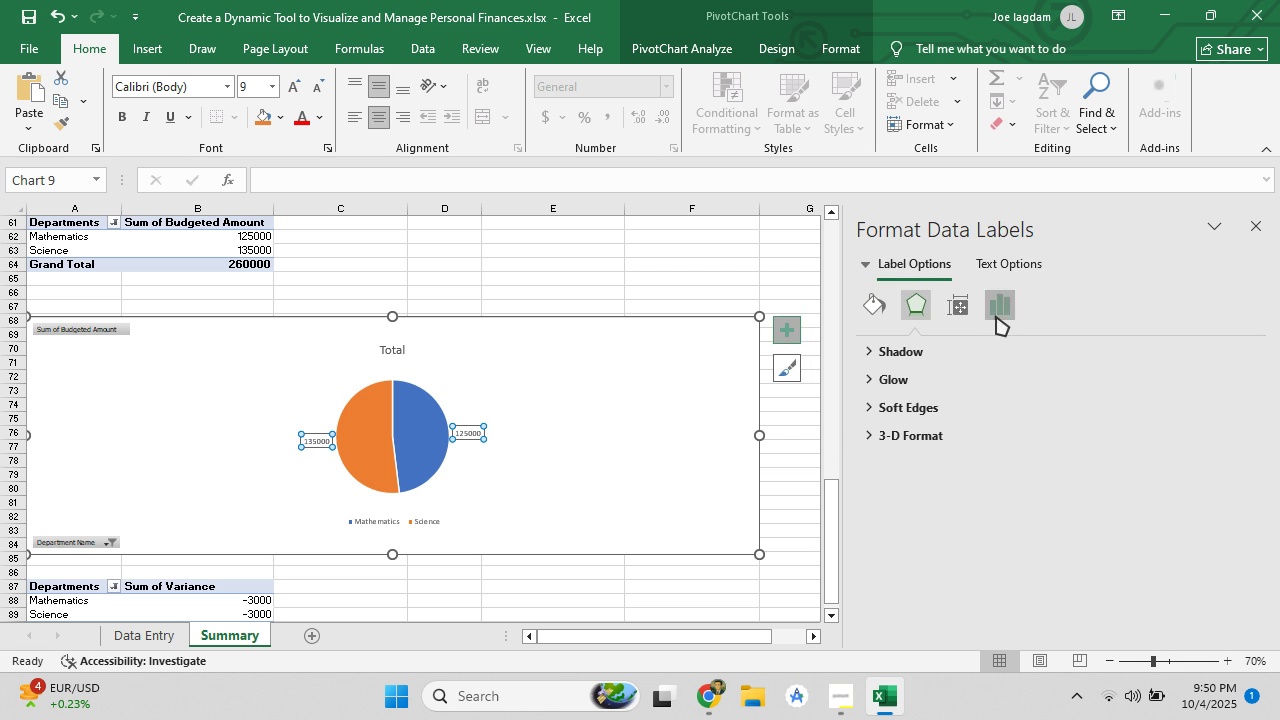 
left_click([996, 316])
 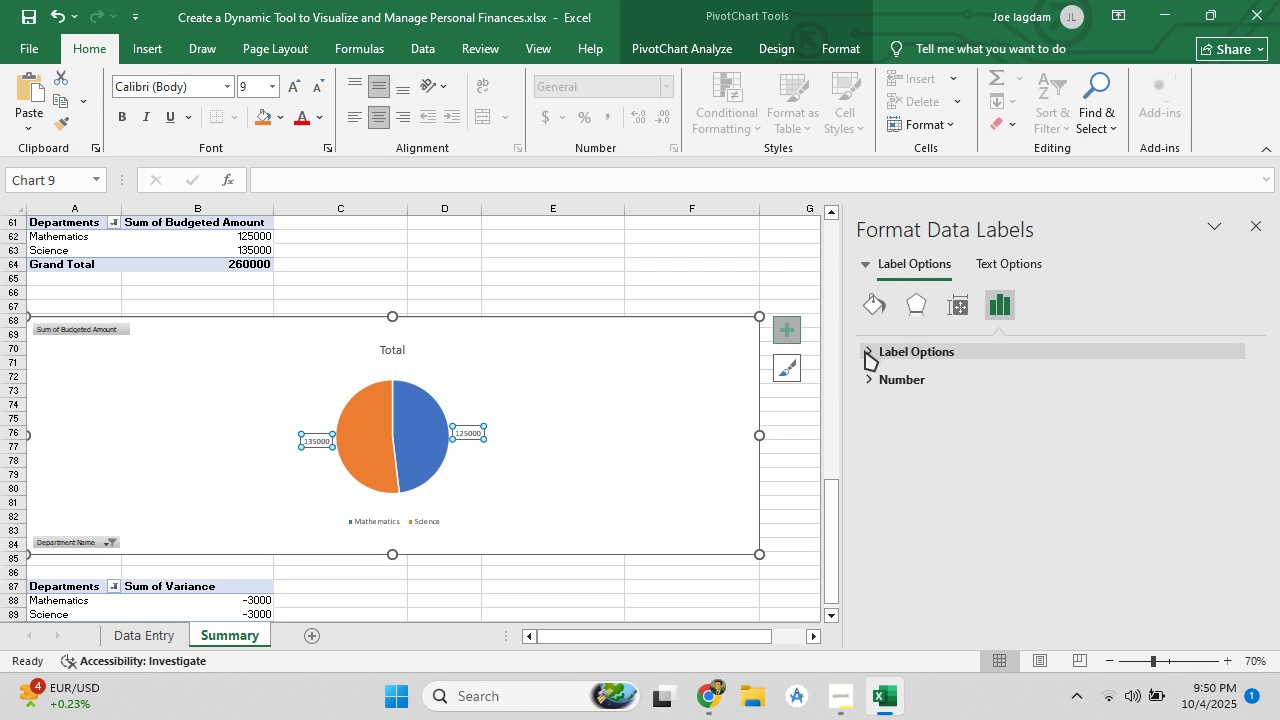 
left_click([865, 351])
 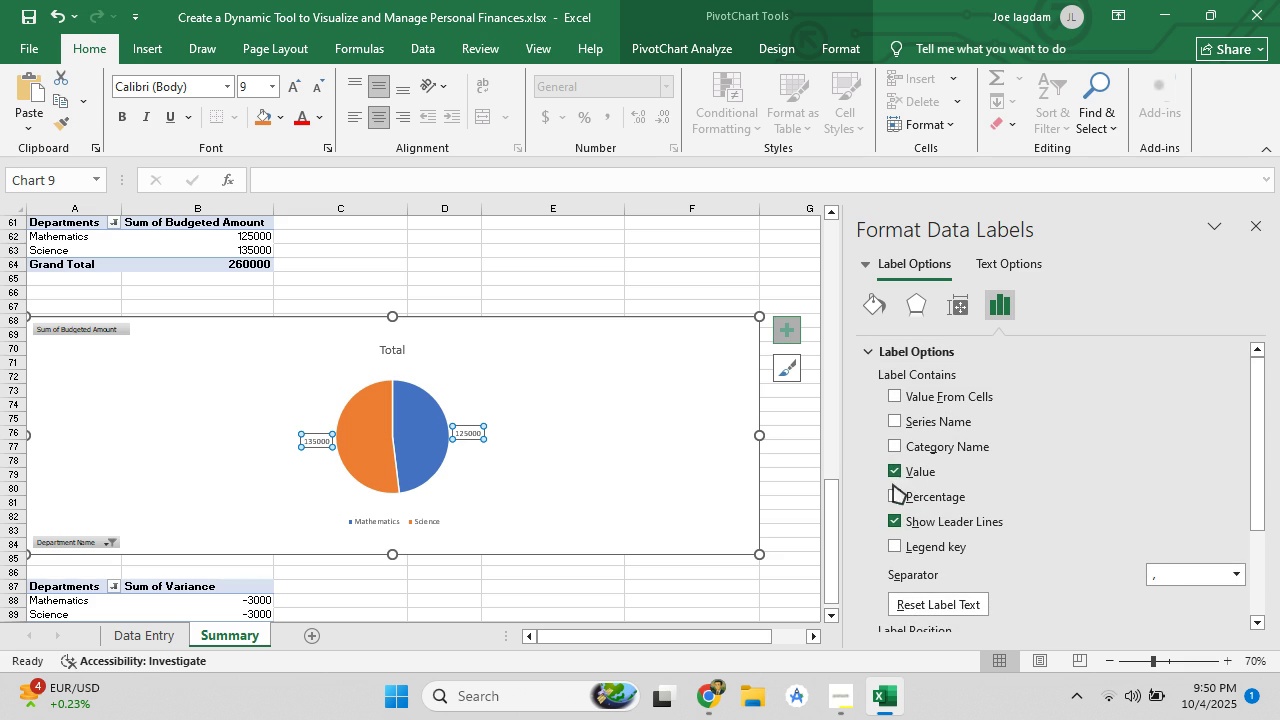 
left_click([894, 490])
 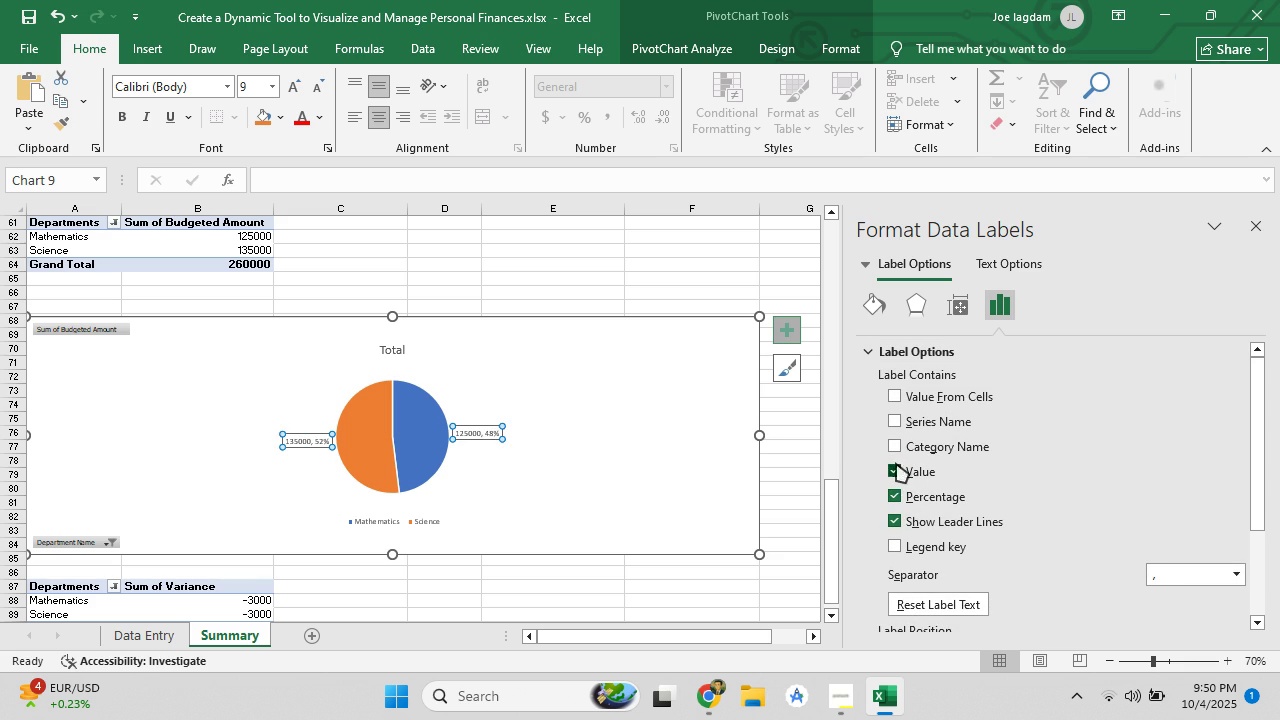 
left_click([896, 463])
 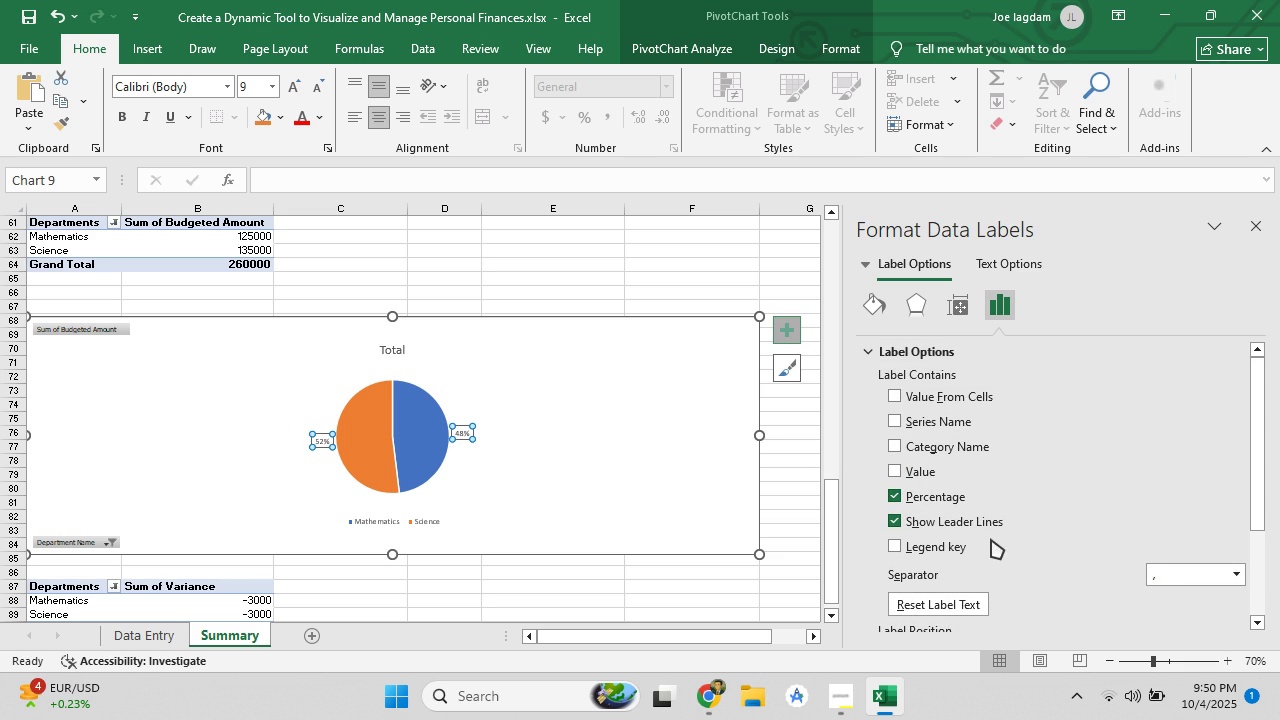 
scroll: coordinate [996, 504], scroll_direction: down, amount: 8.0
 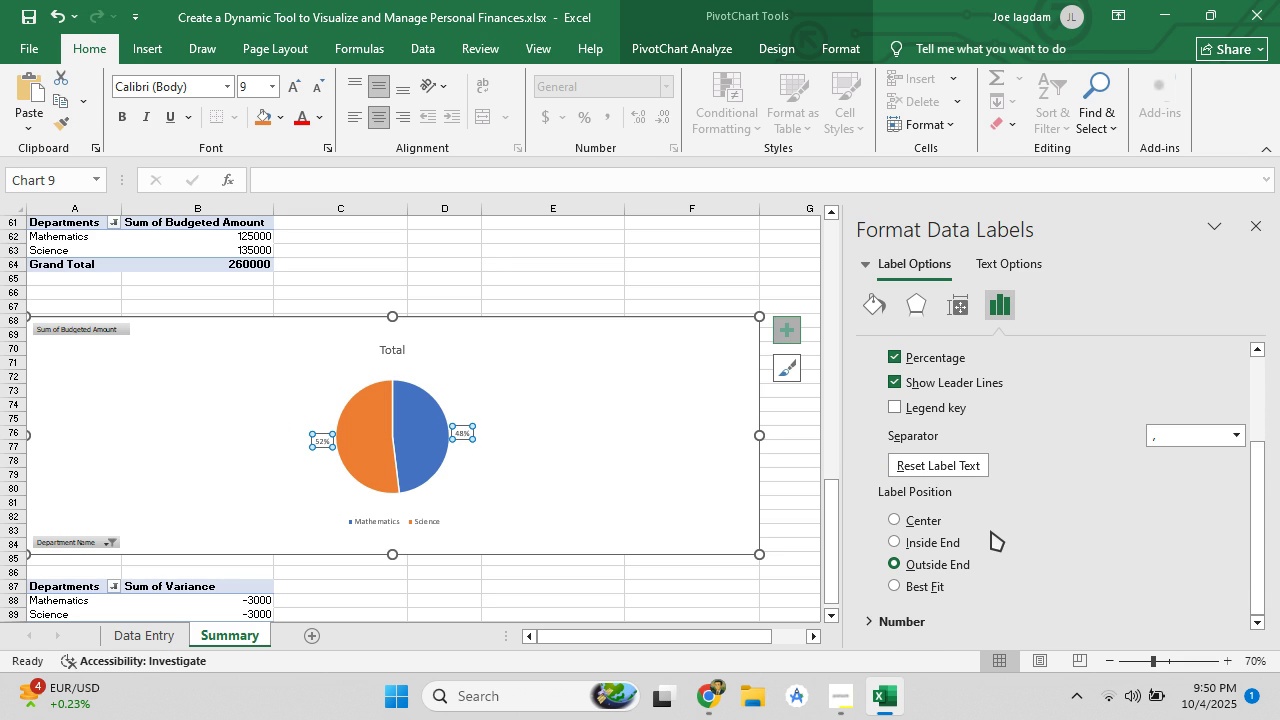 
left_click([717, 285])
 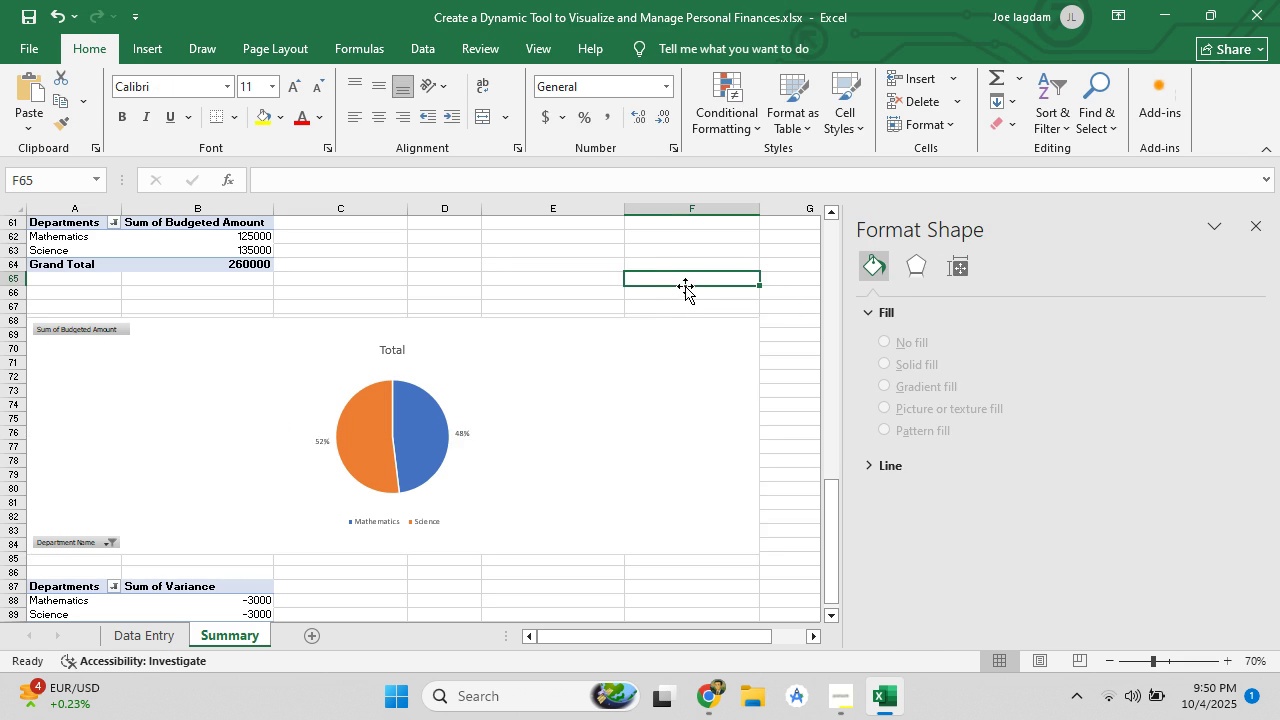 
scroll: coordinate [493, 368], scroll_direction: down, amount: 1.0
 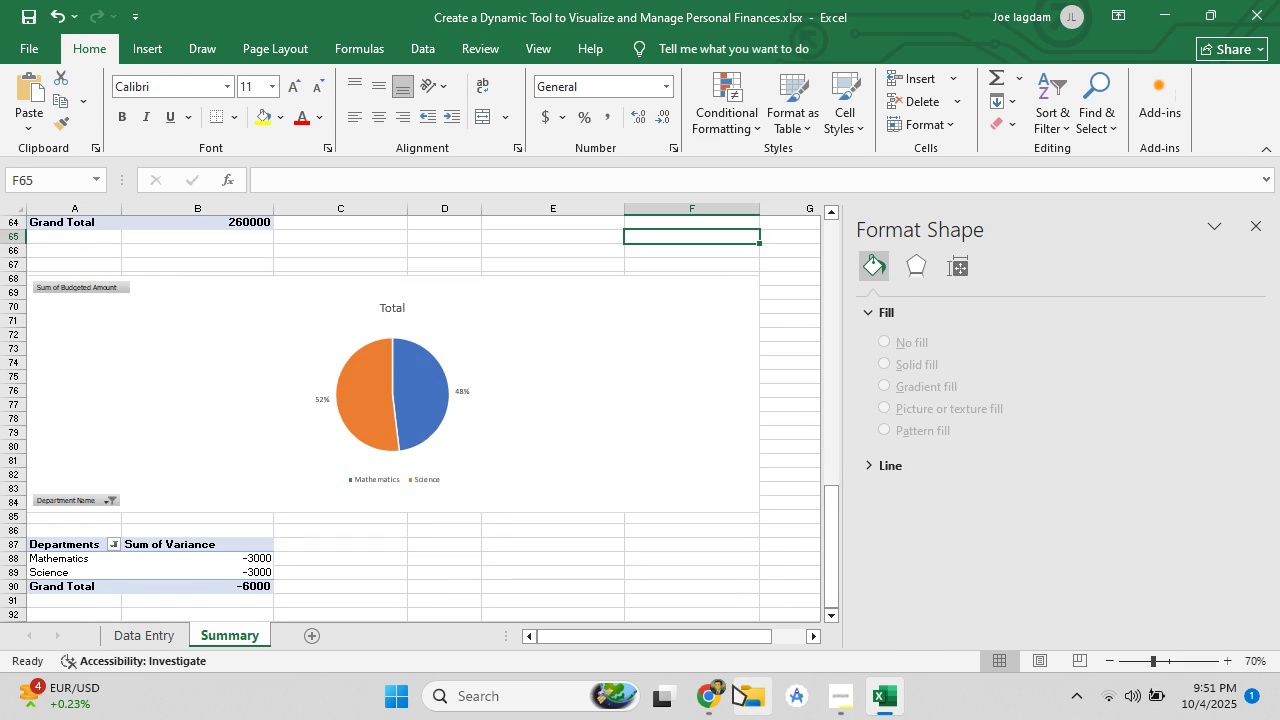 
left_click([733, 685])
 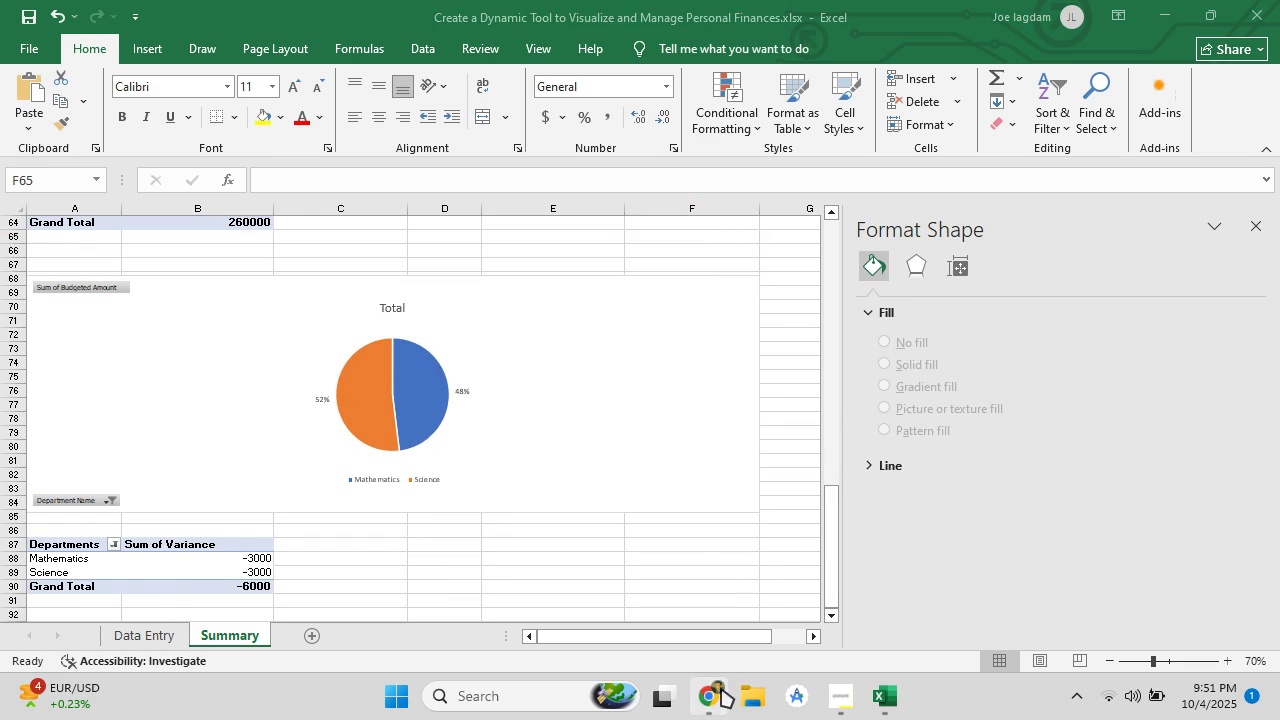 
left_click([721, 688])
 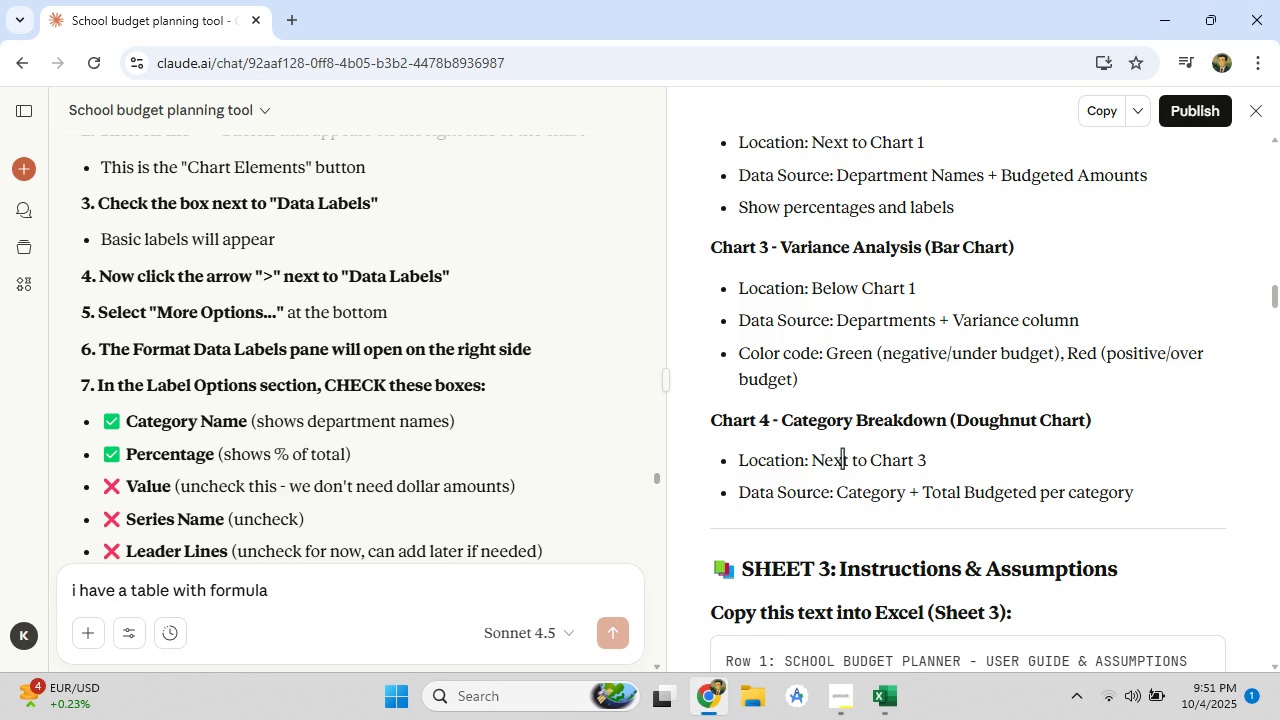 
scroll: coordinate [845, 415], scroll_direction: up, amount: 4.0
 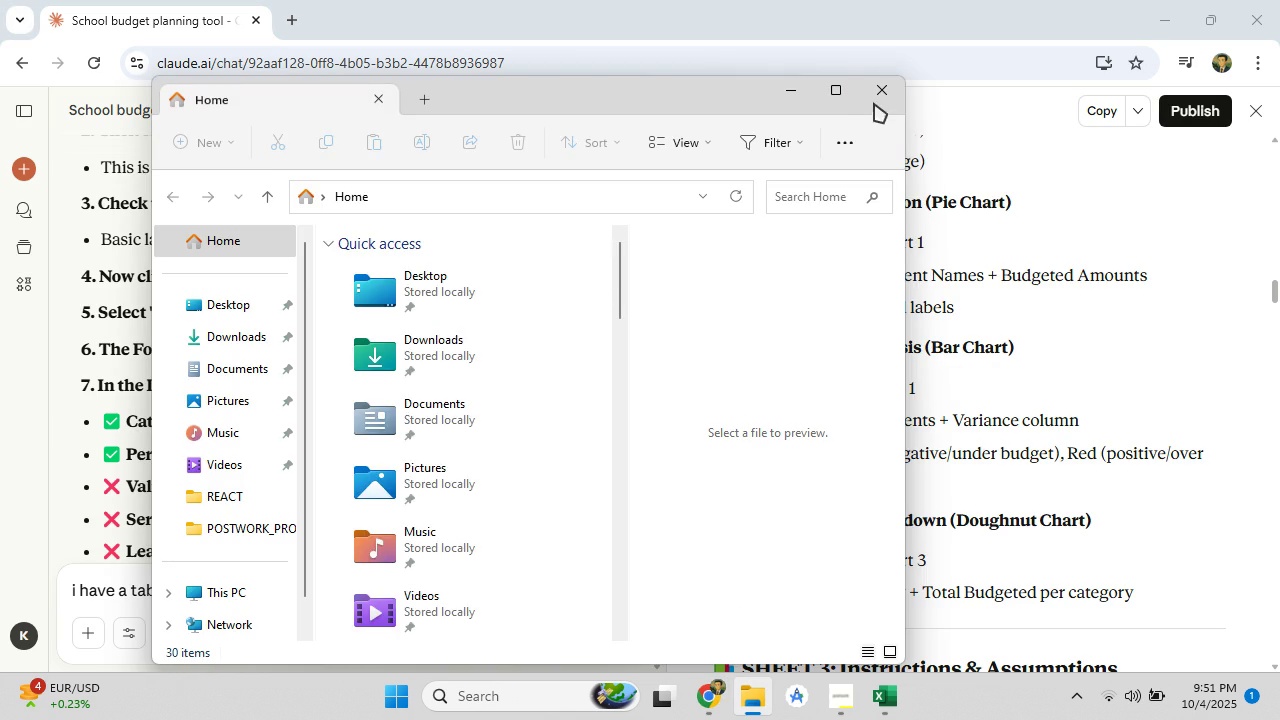 
left_click([875, 100])
 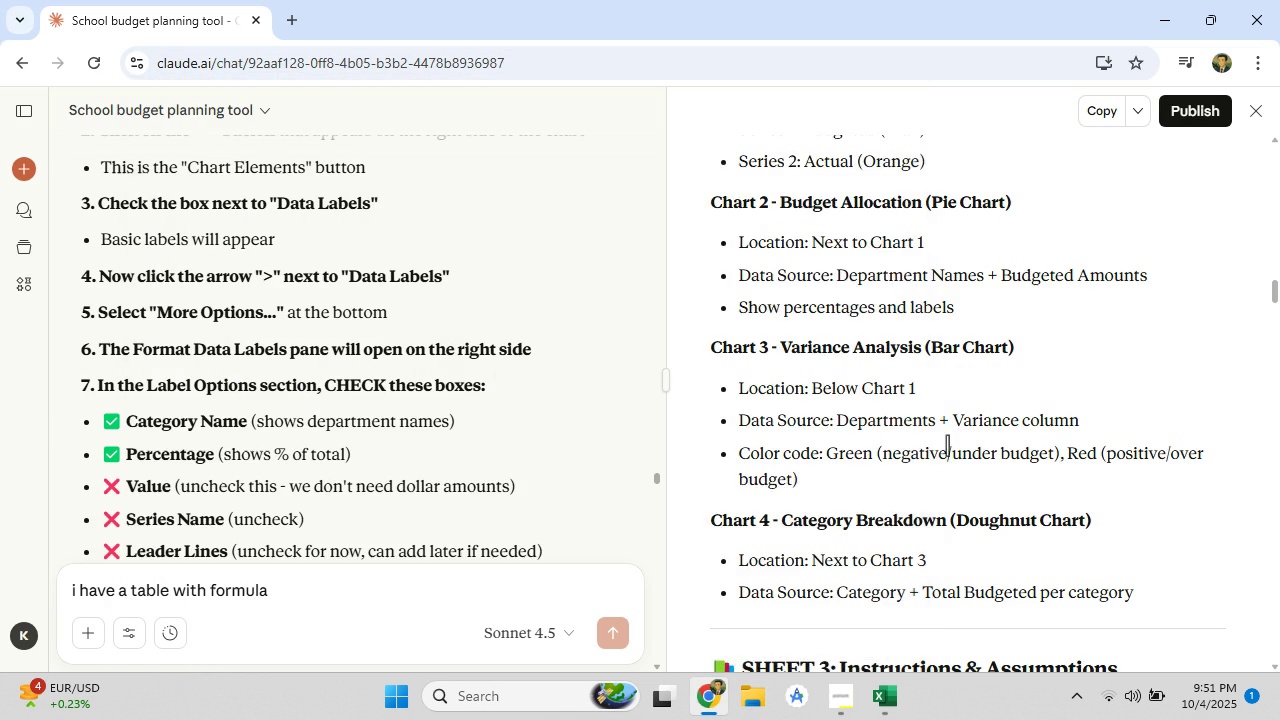 
scroll: coordinate [924, 445], scroll_direction: up, amount: 2.0
 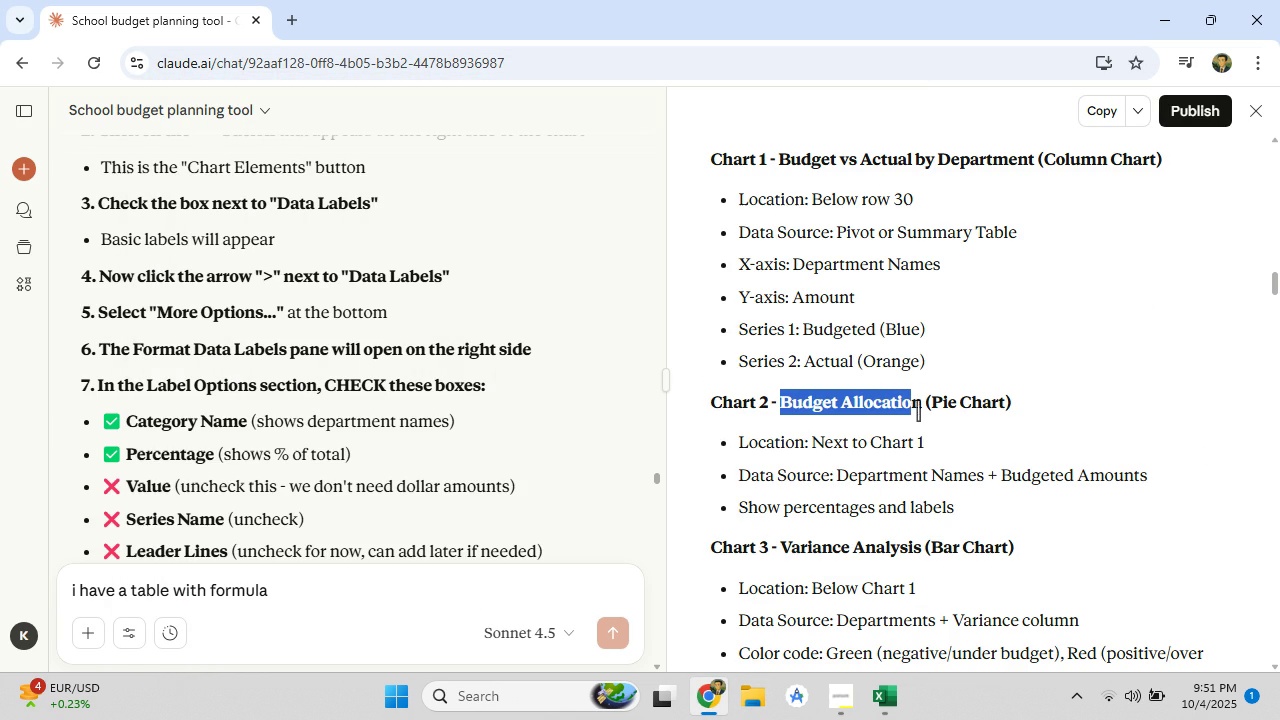 
right_click([919, 409])
 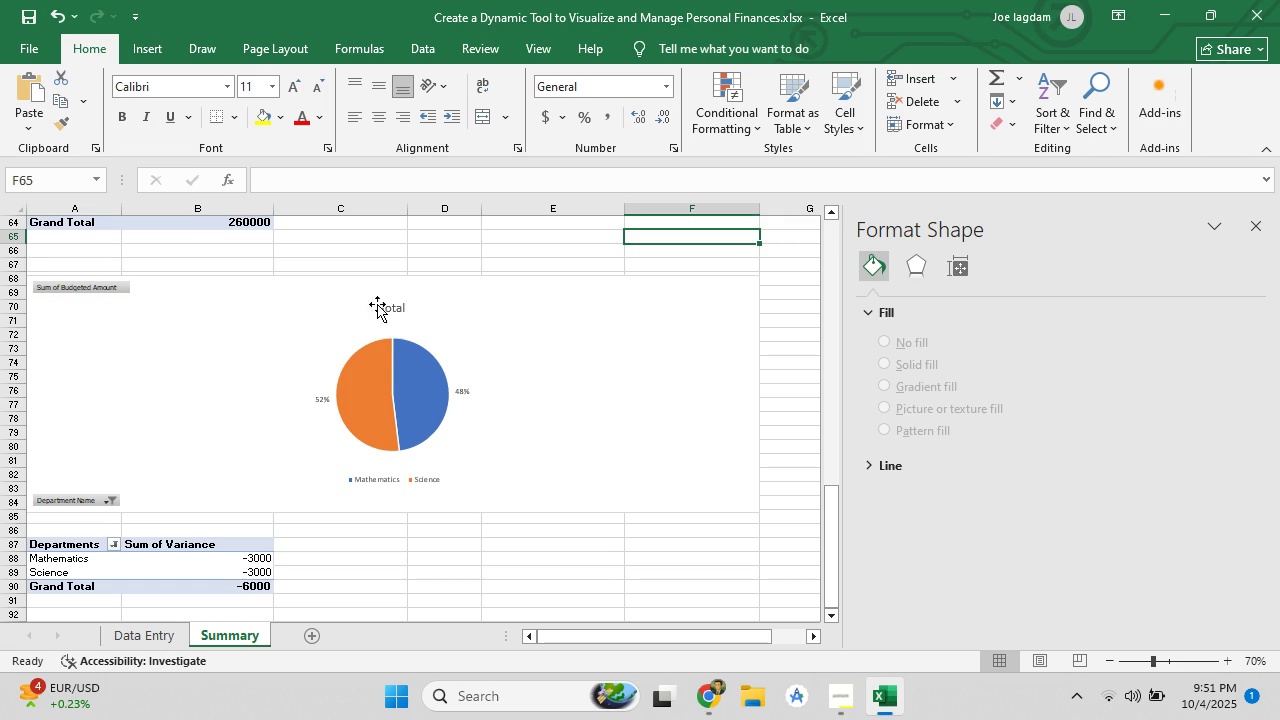 
double_click([388, 306])
 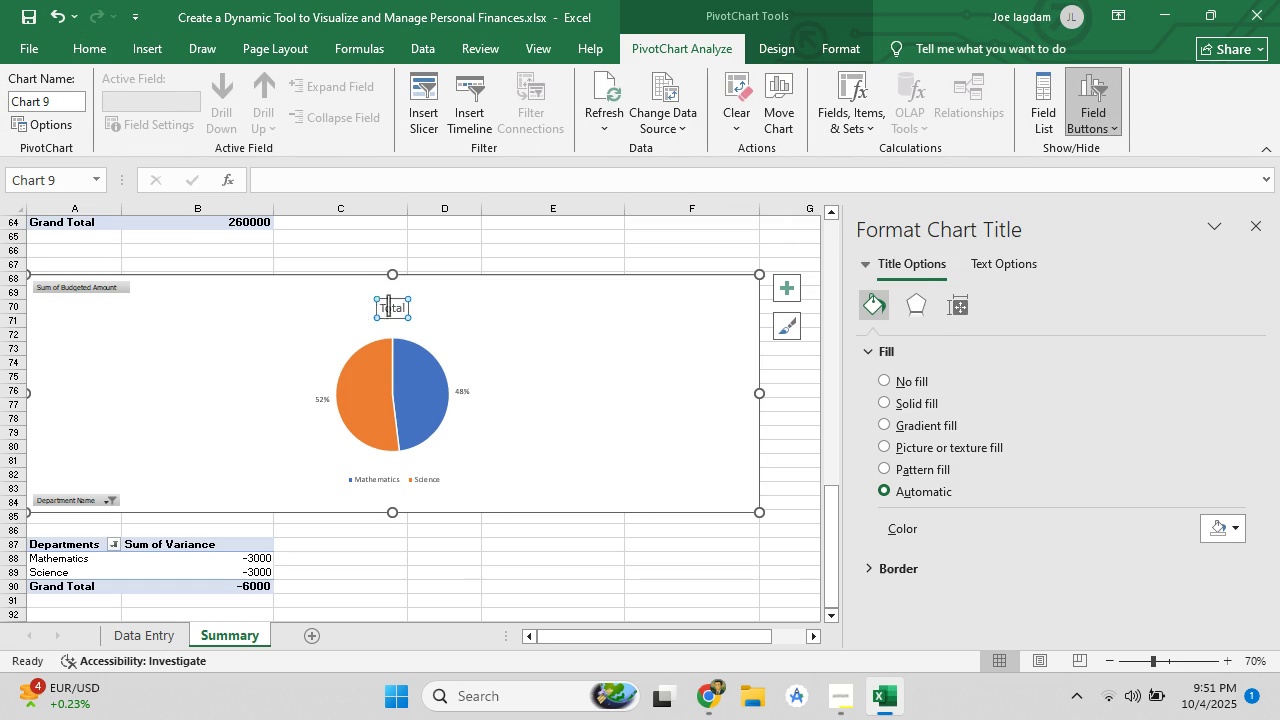 
left_click([392, 305])
 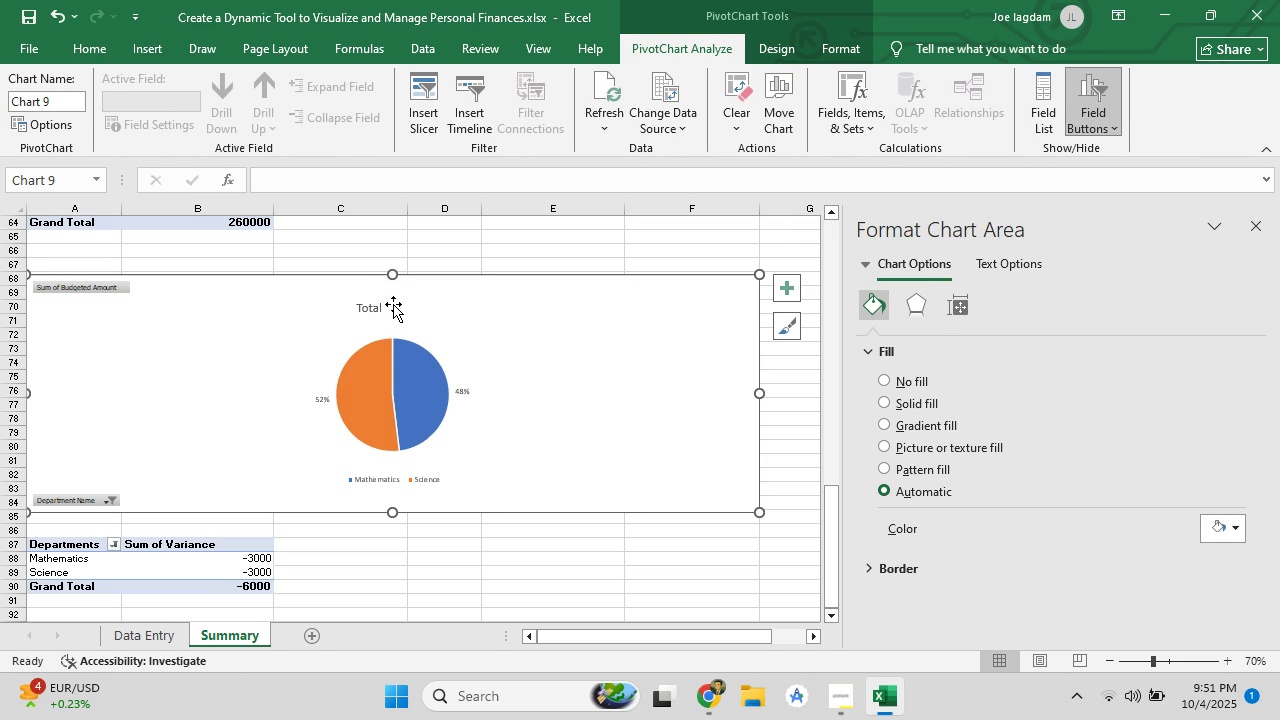 
key(Control+Z)
 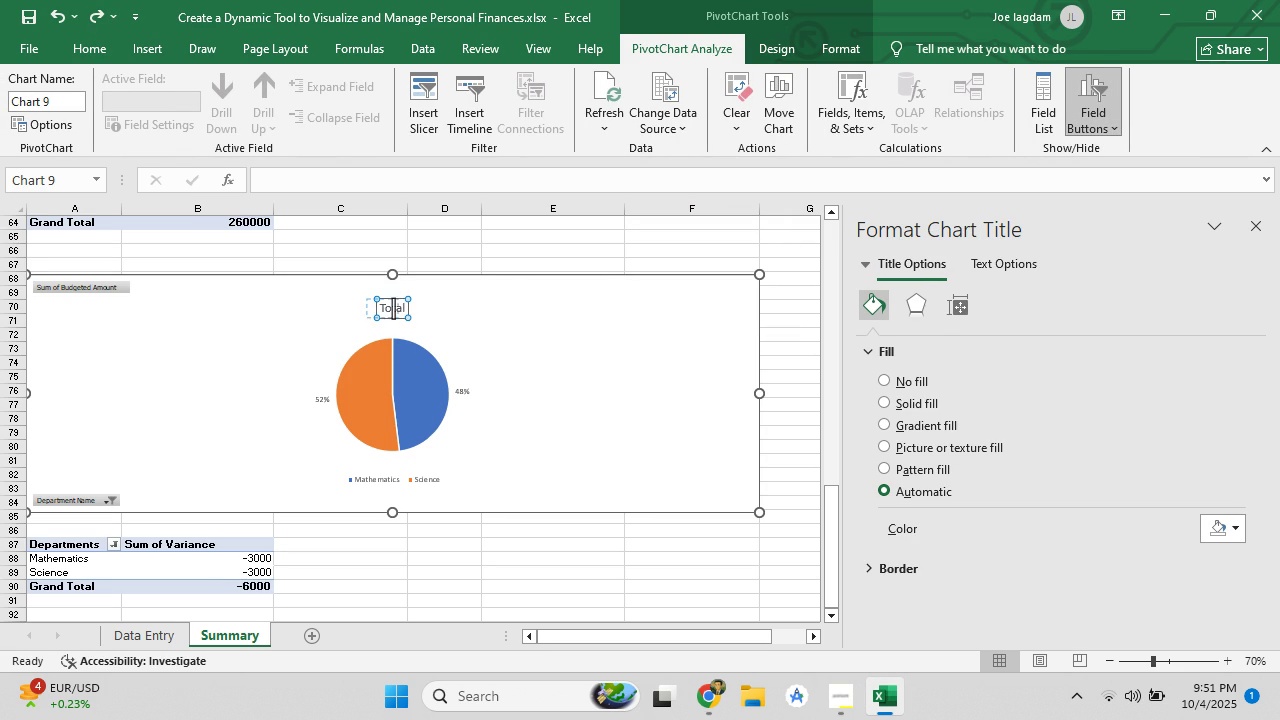 
key(Control+Z)
 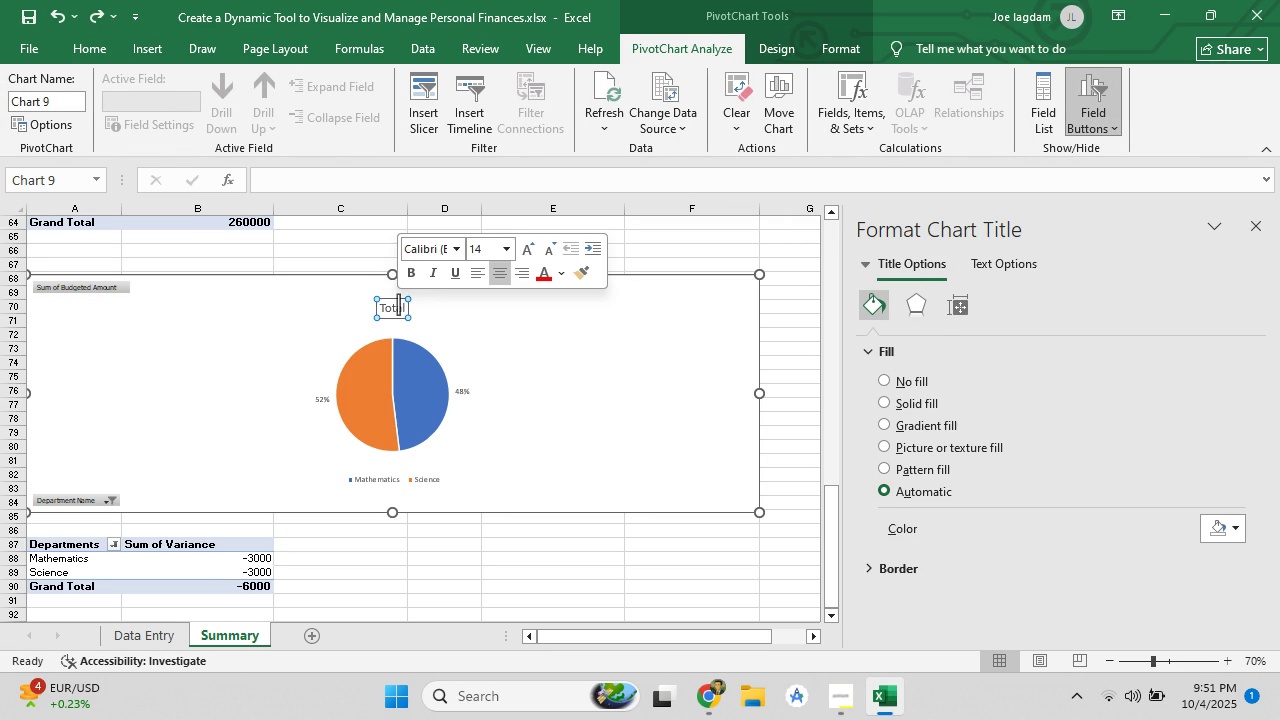 
double_click([398, 304])
 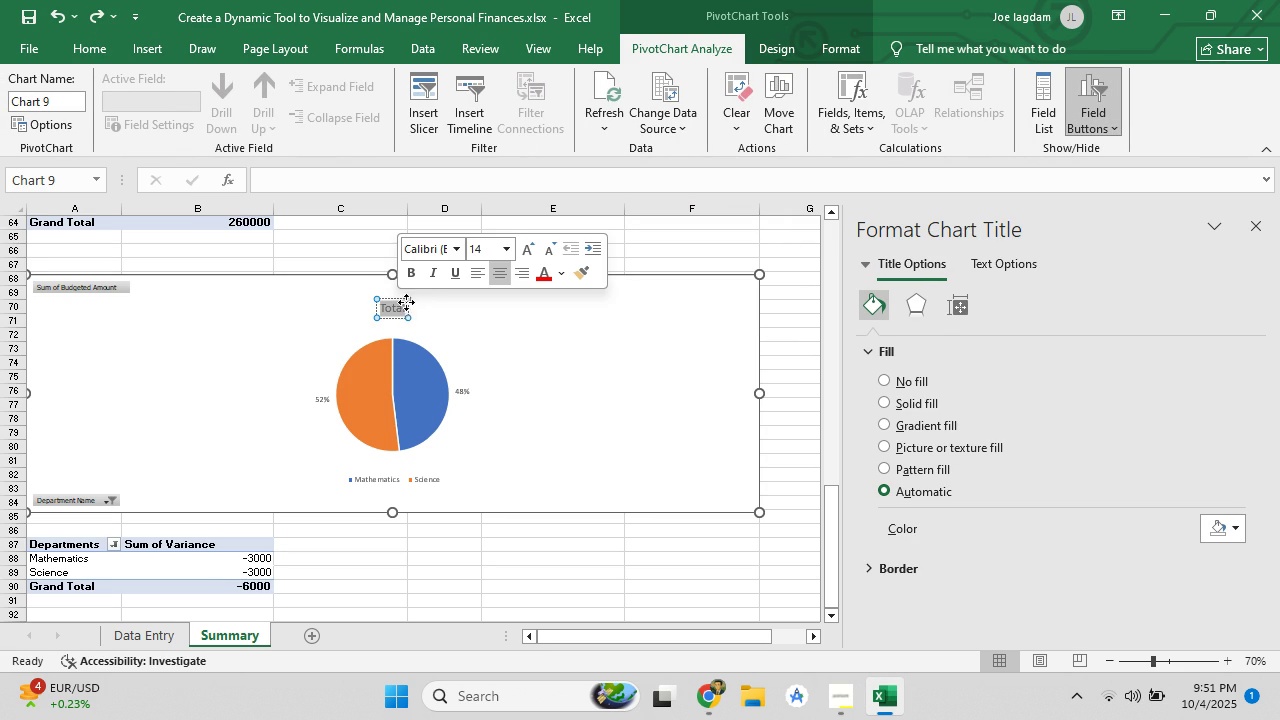 
key(Control+V)
 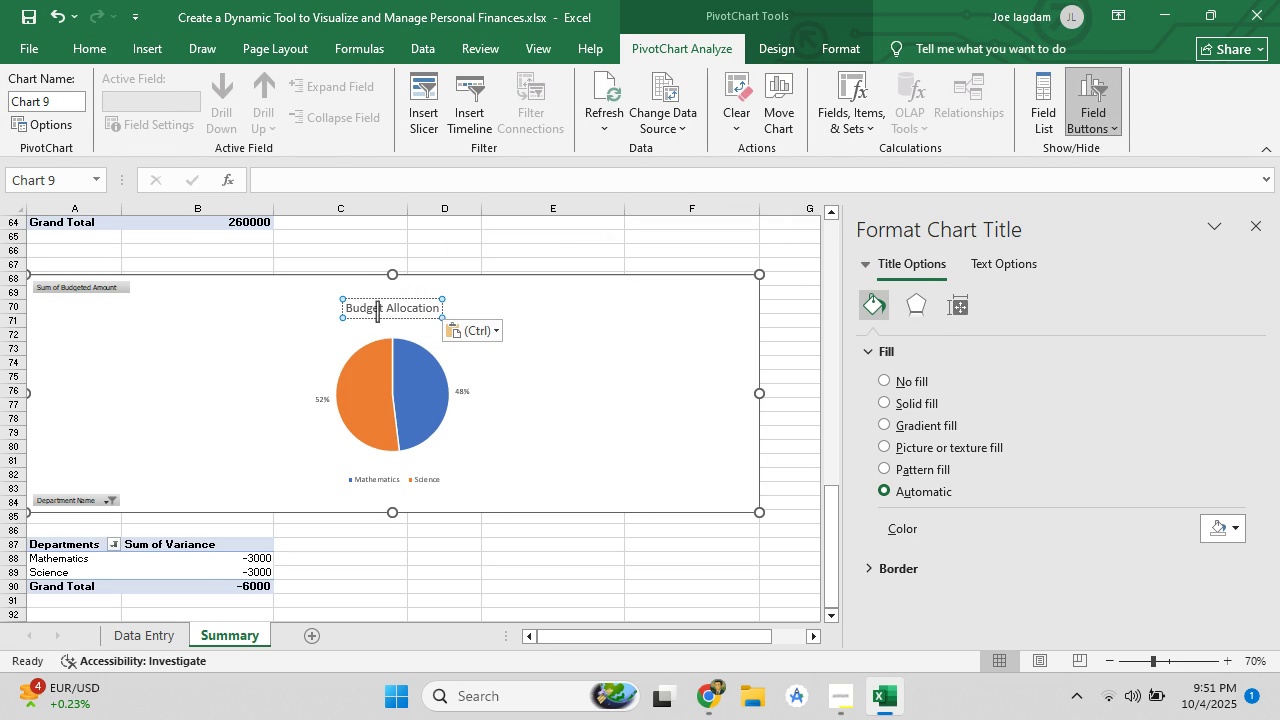 
double_click([377, 311])
 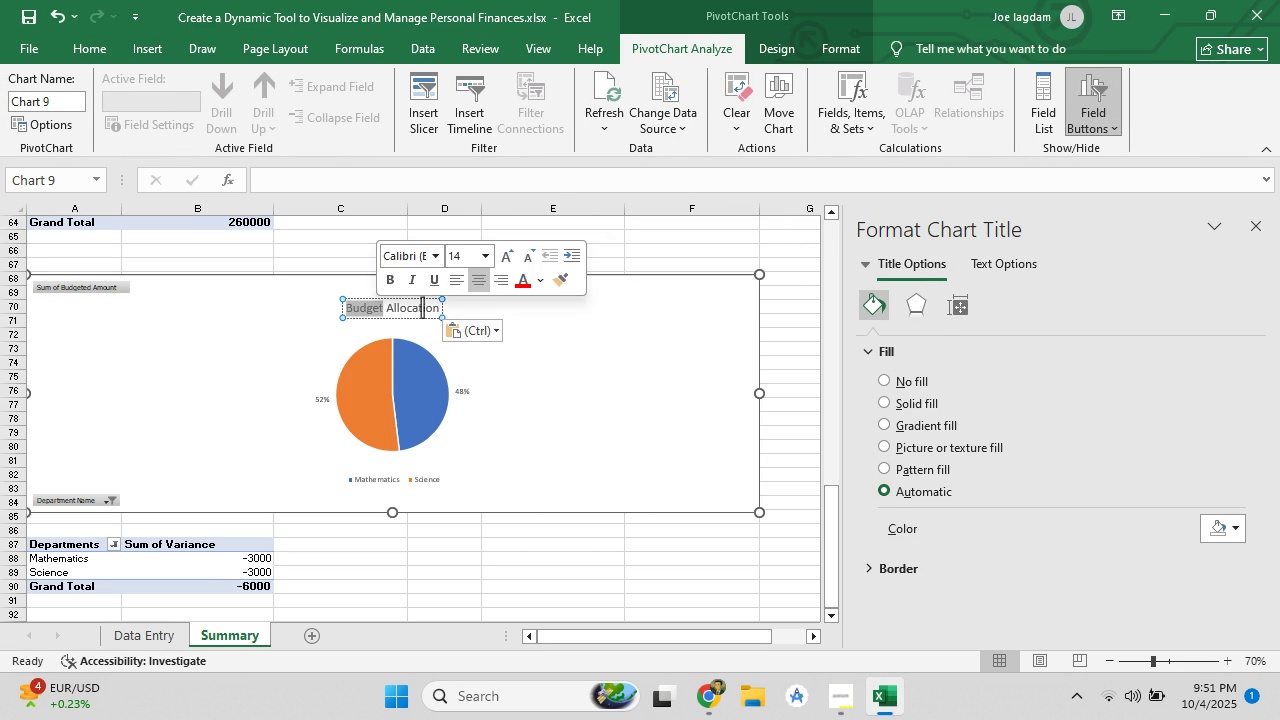 
left_click([427, 307])
 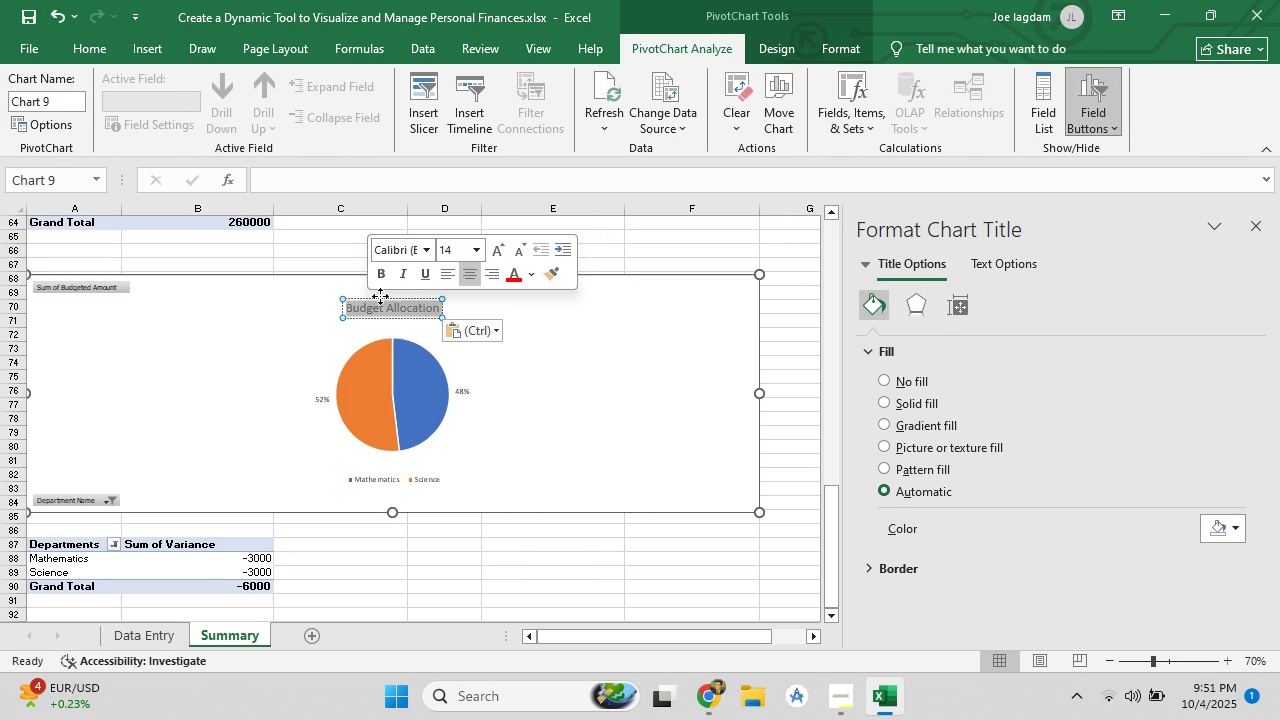 
left_click([383, 275])
 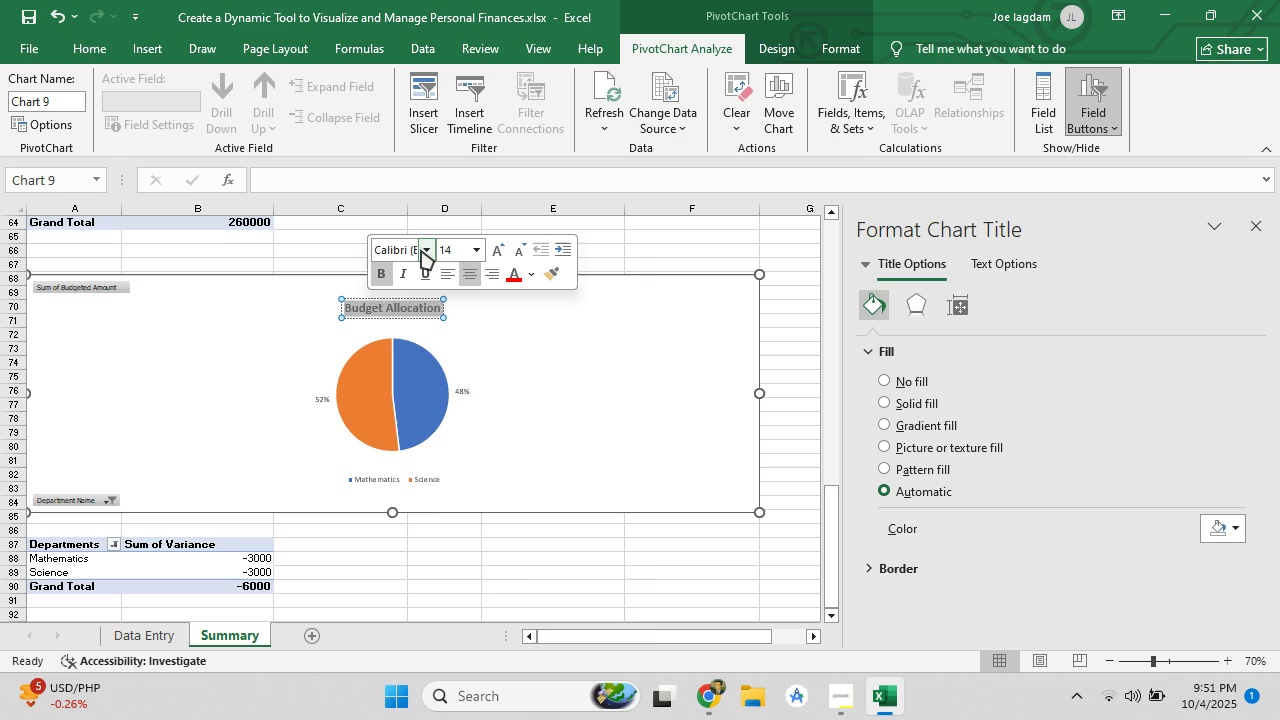 
left_click([421, 250])
 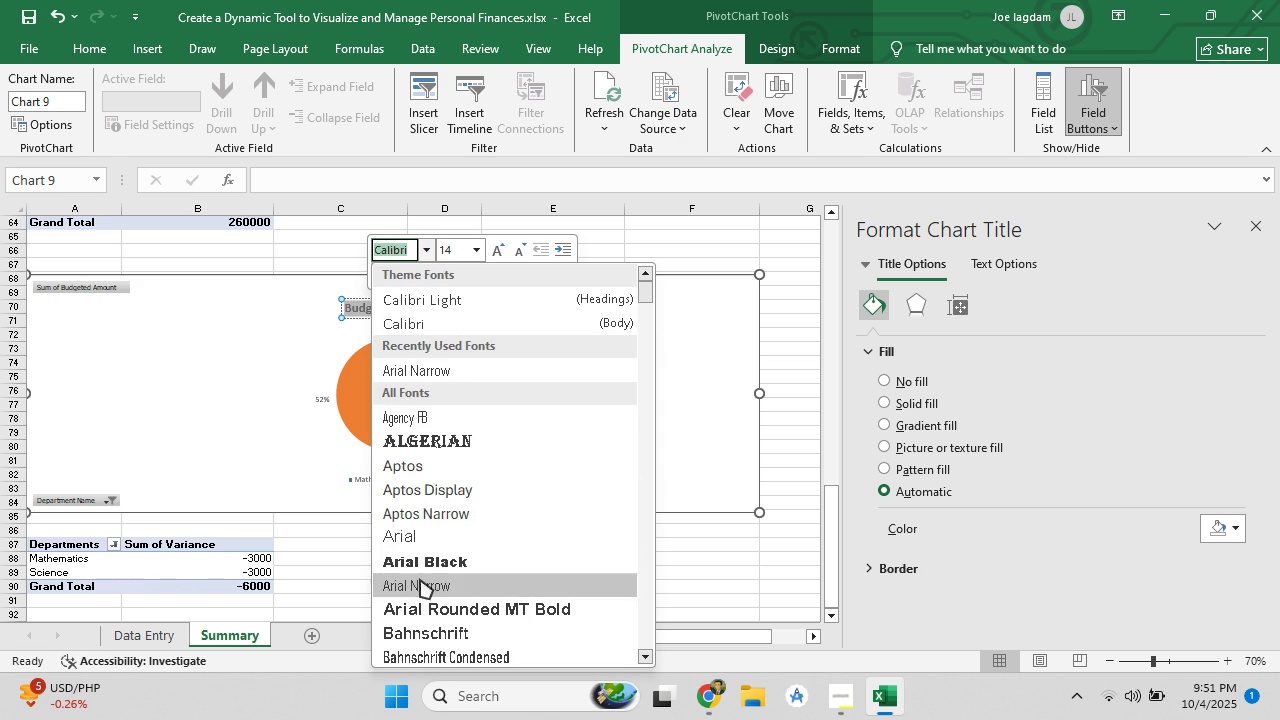 
left_click([420, 579])
 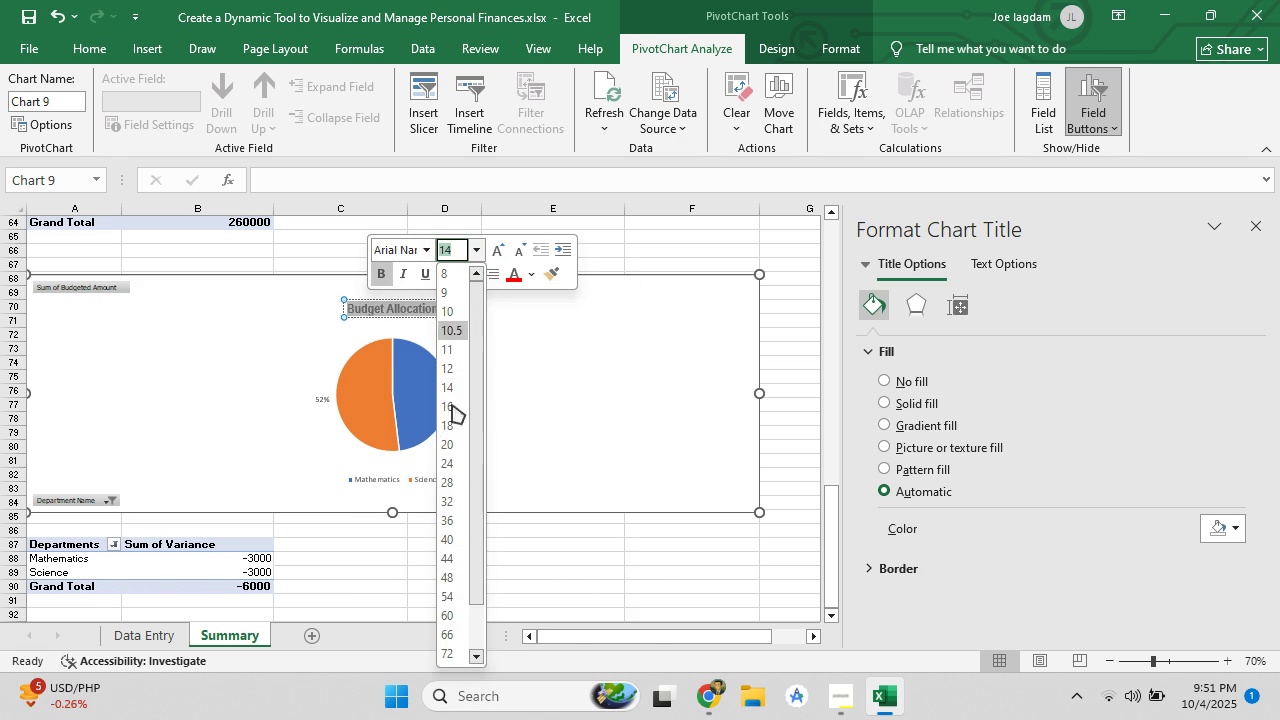 
mouse_move([463, 405])
 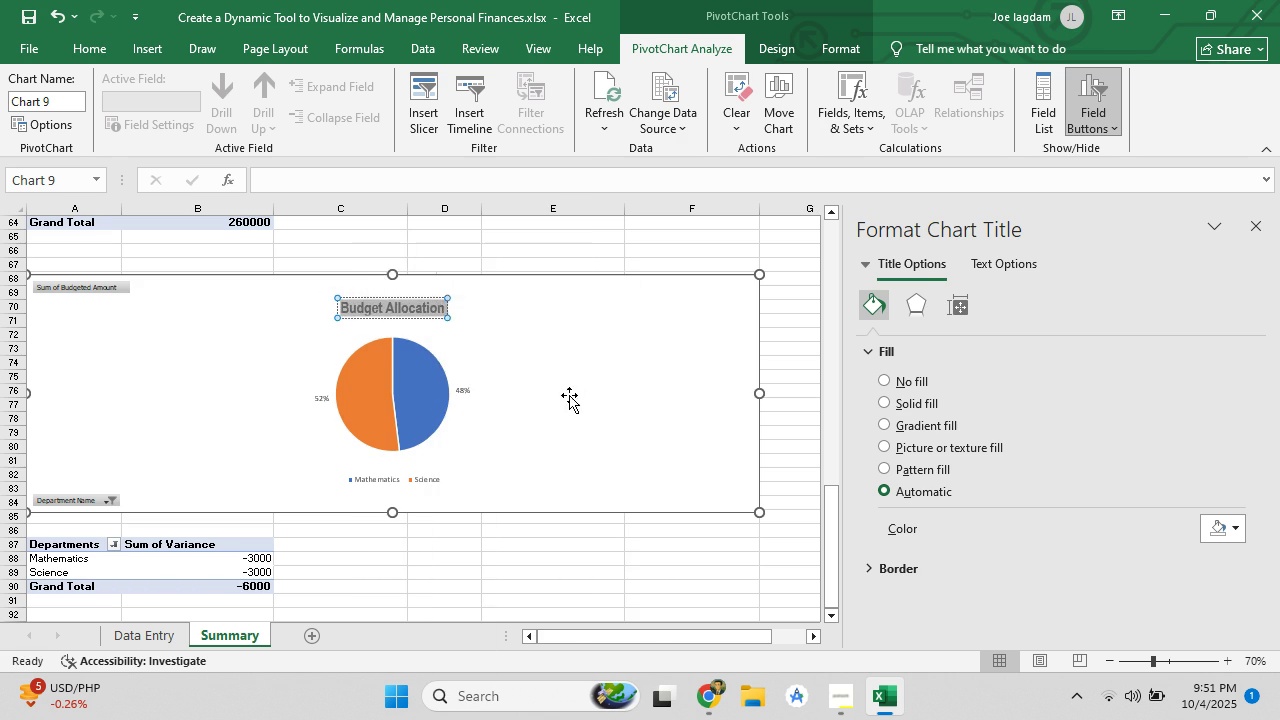 
double_click([575, 393])
 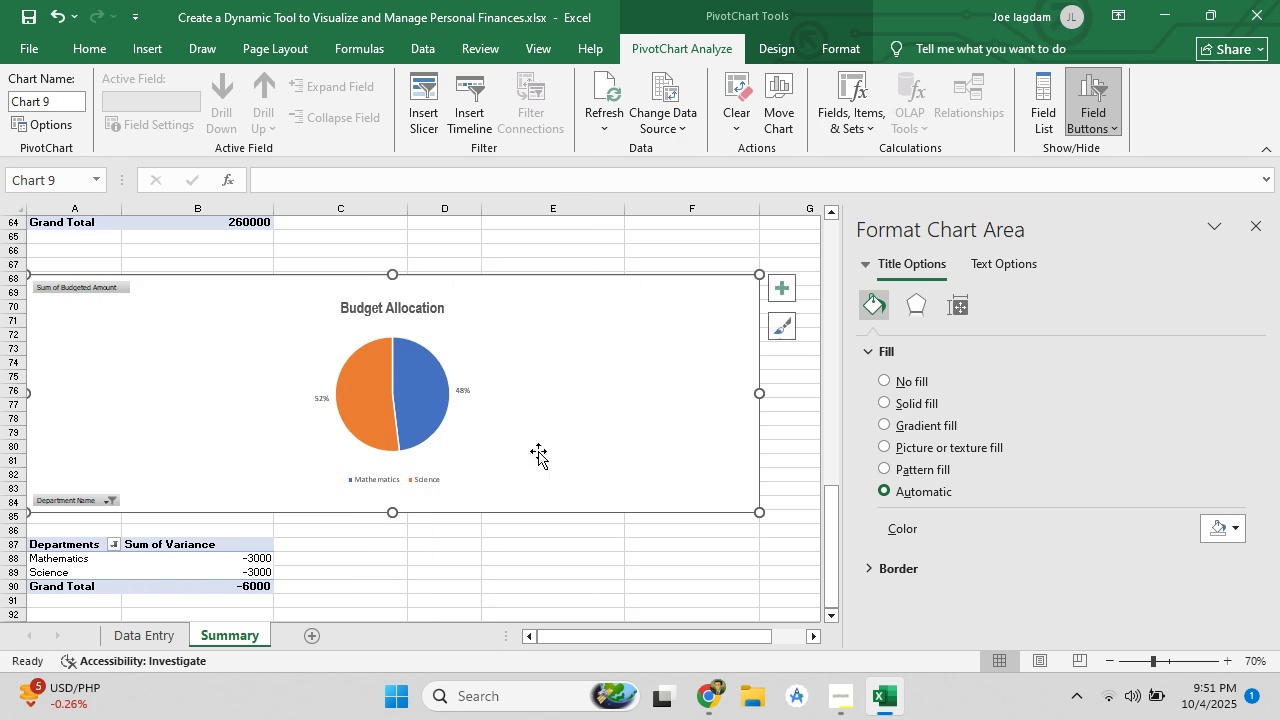 
scroll: coordinate [512, 468], scroll_direction: up, amount: 9.0
 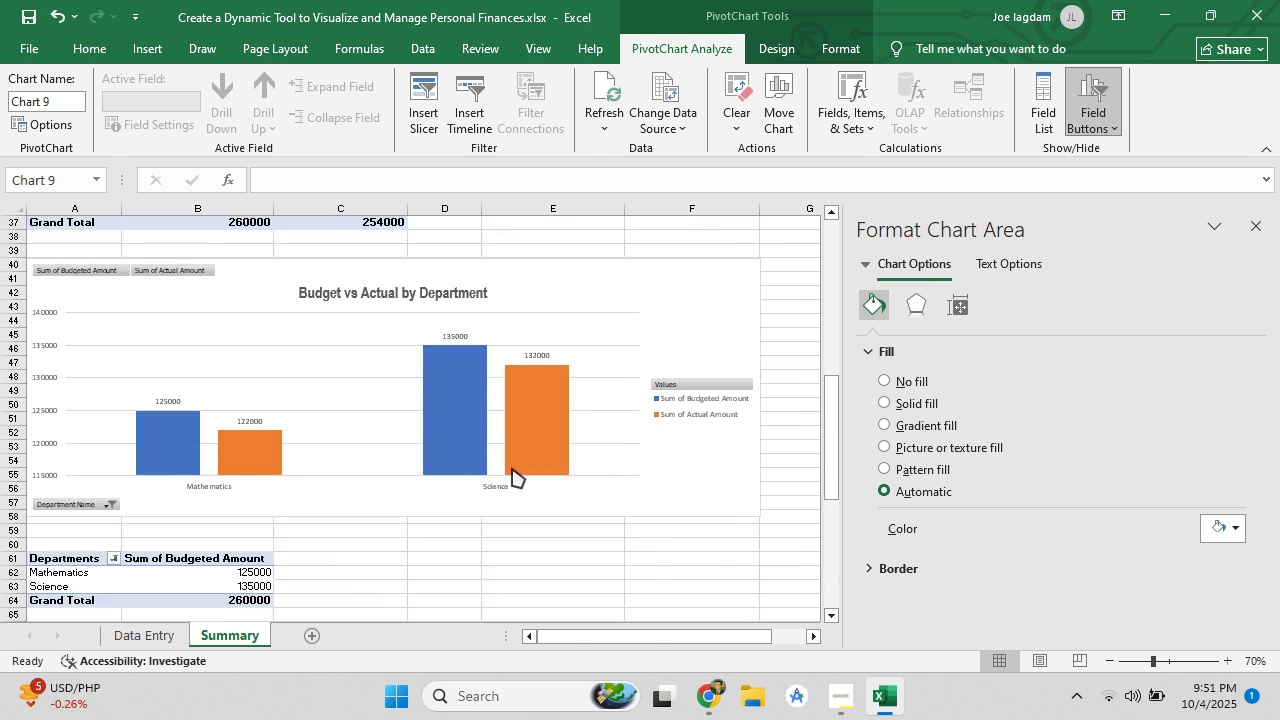 
scroll: coordinate [512, 468], scroll_direction: down, amount: 17.0
 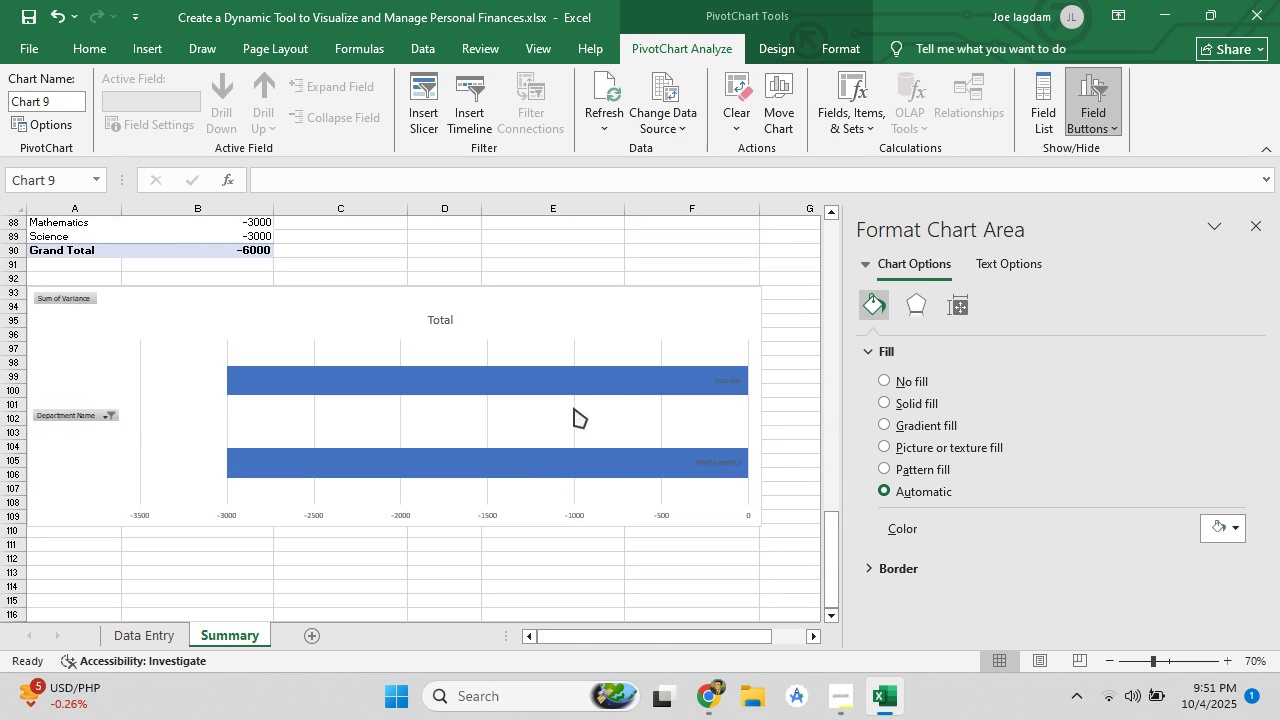 
left_click([709, 396])
 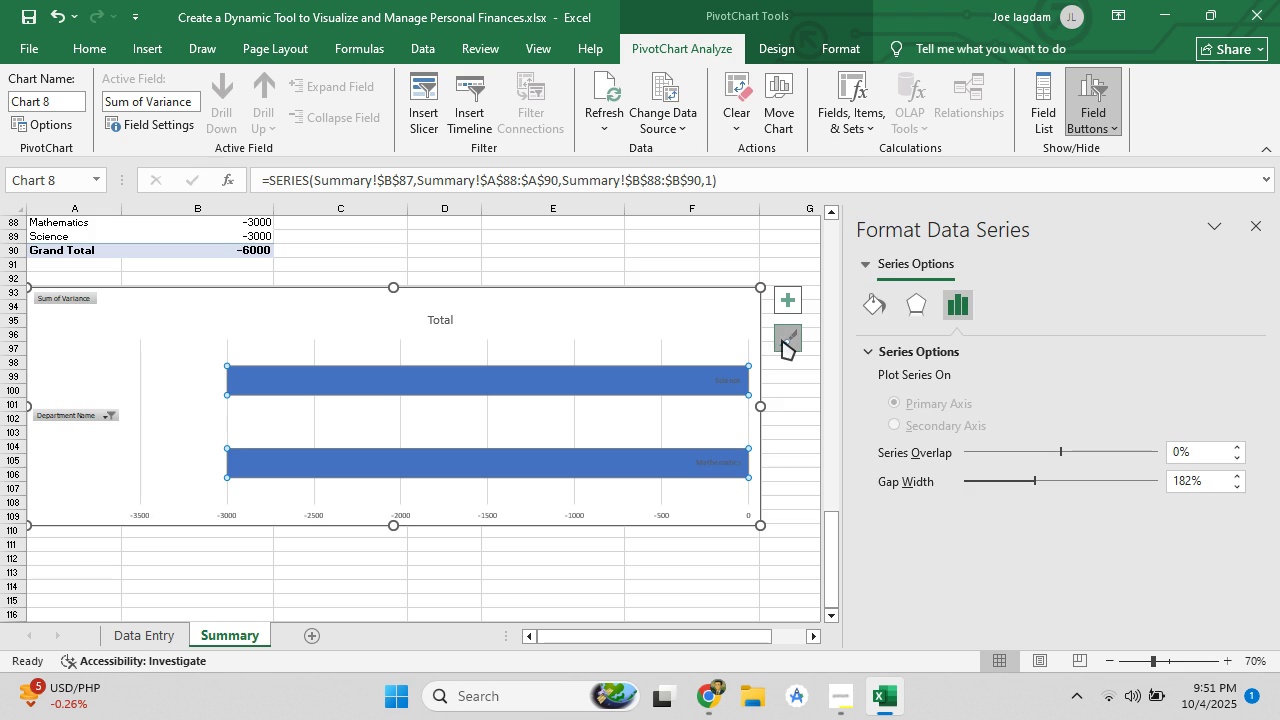 
left_click([782, 340])
 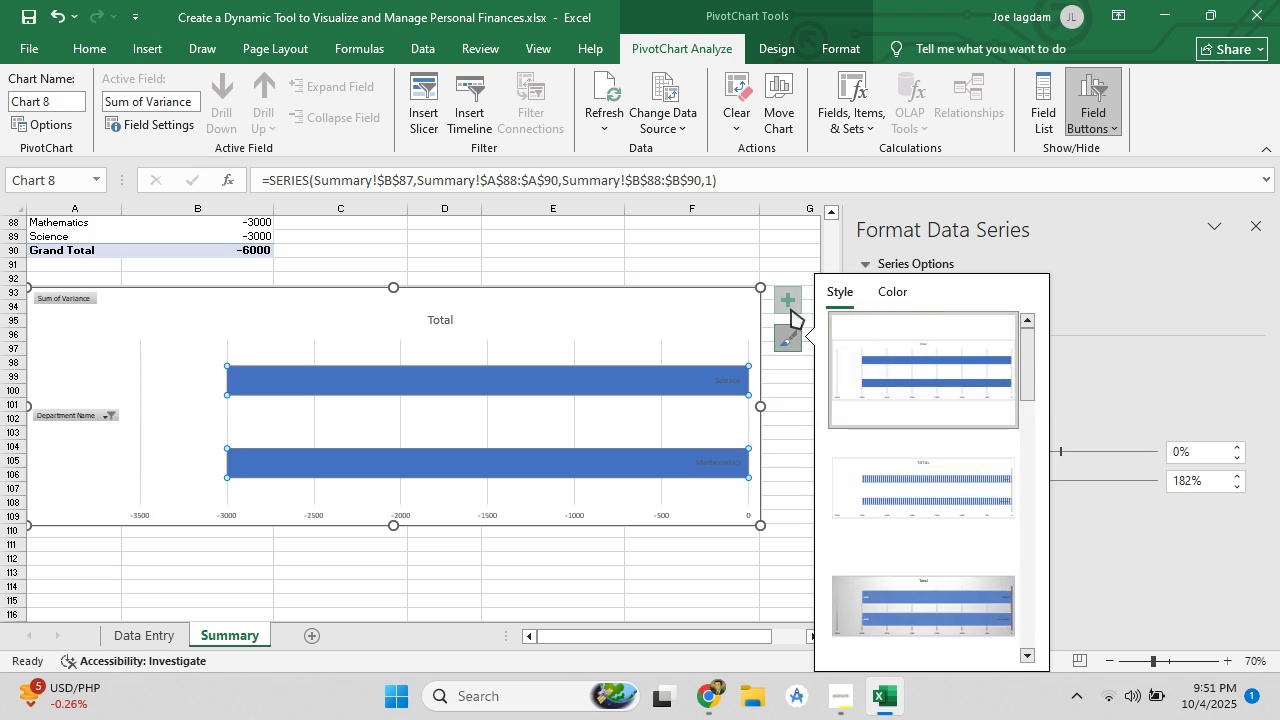 
left_click([791, 309])
 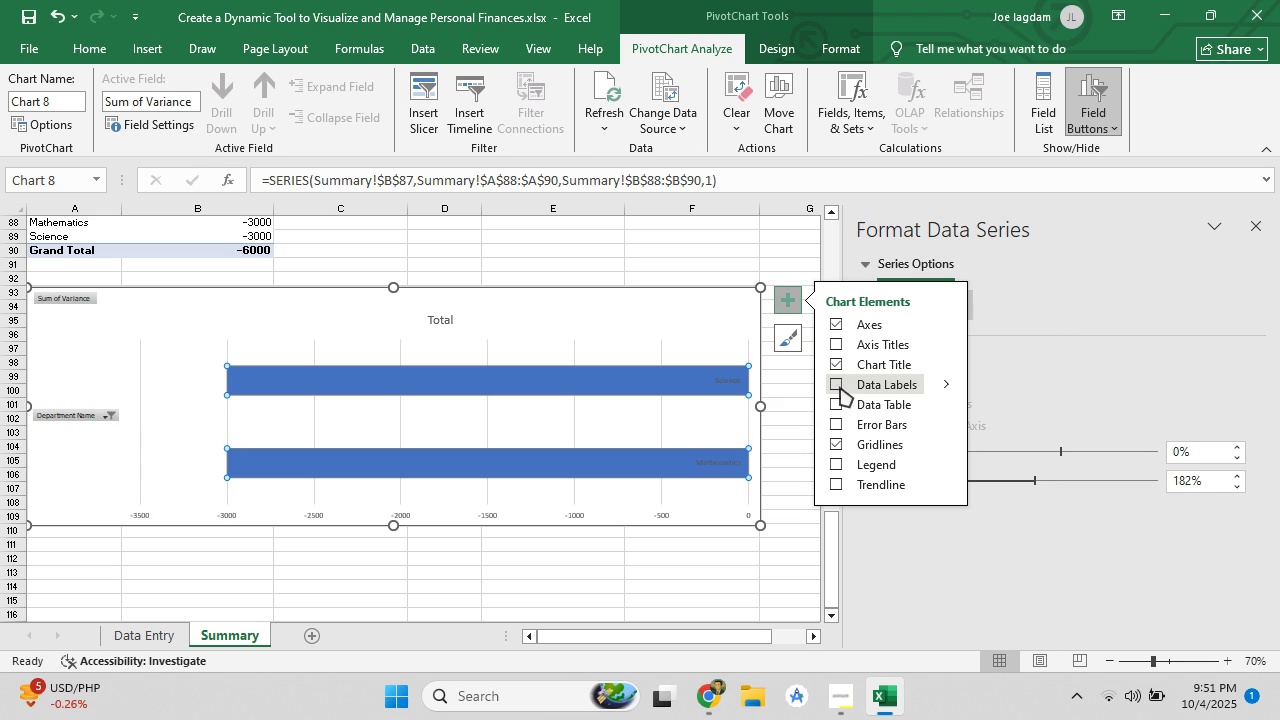 
left_click([837, 385])
 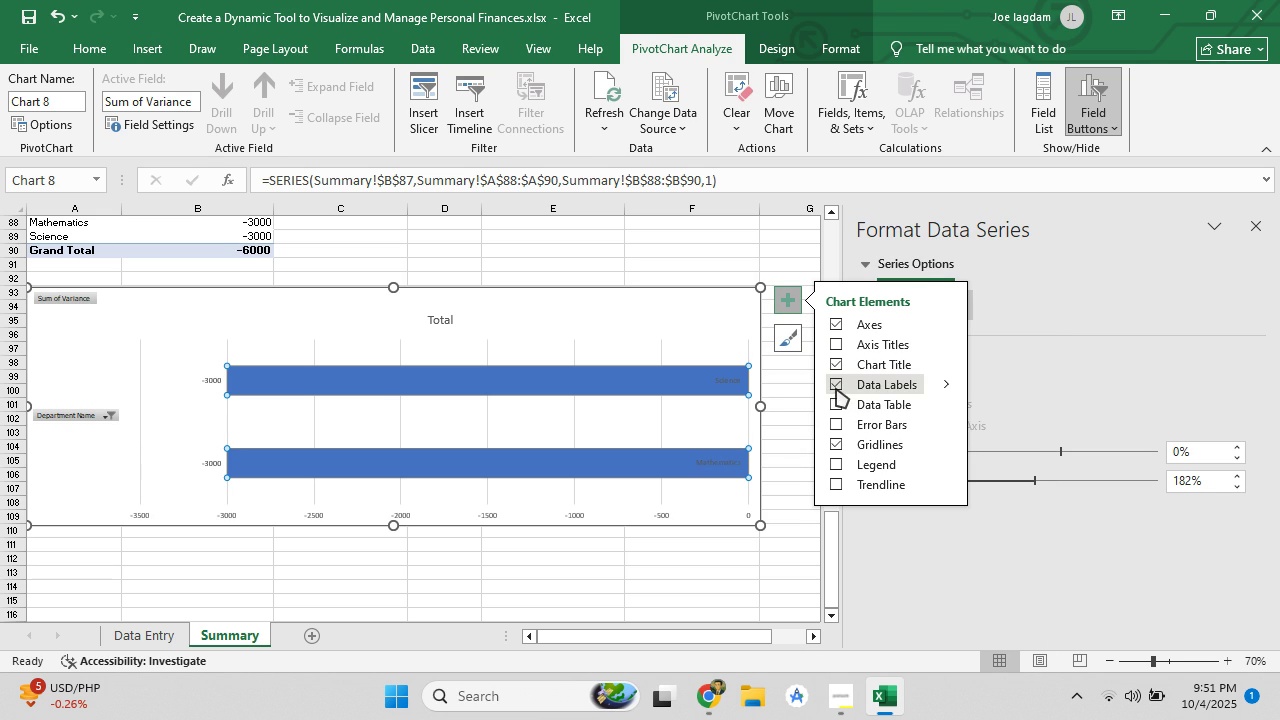 
left_click([838, 404])
 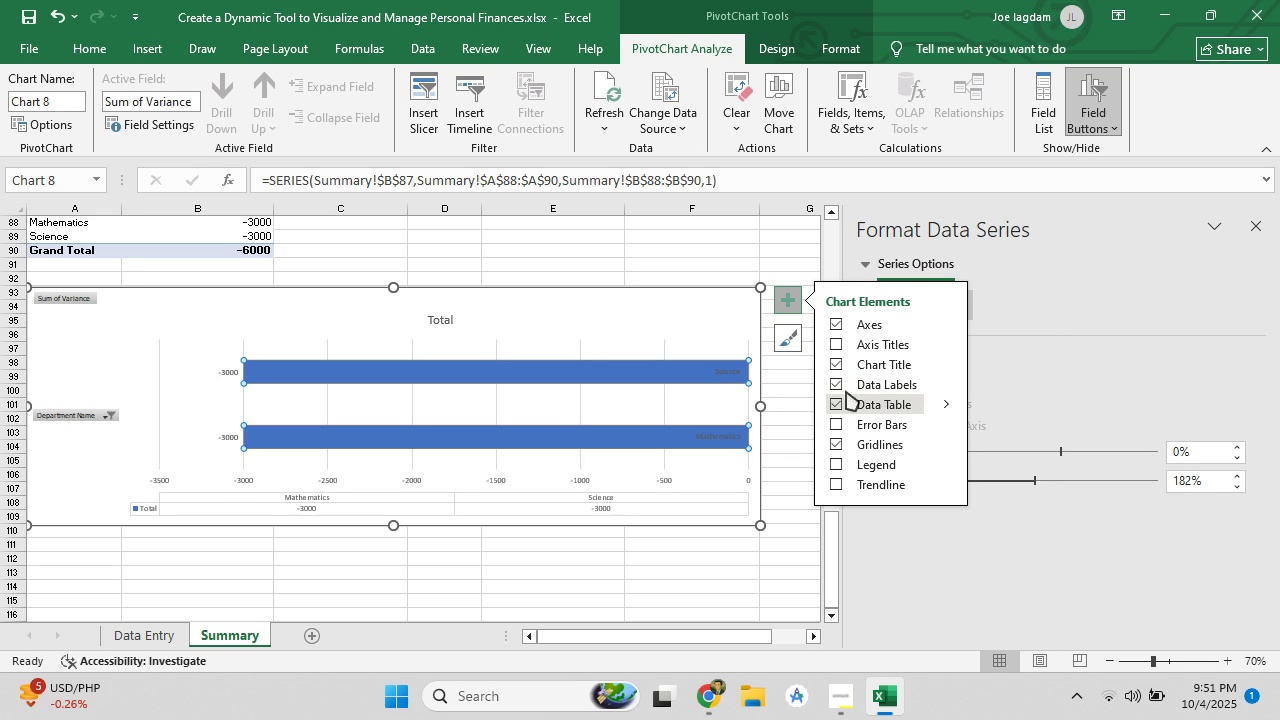 
wait(6.18)
 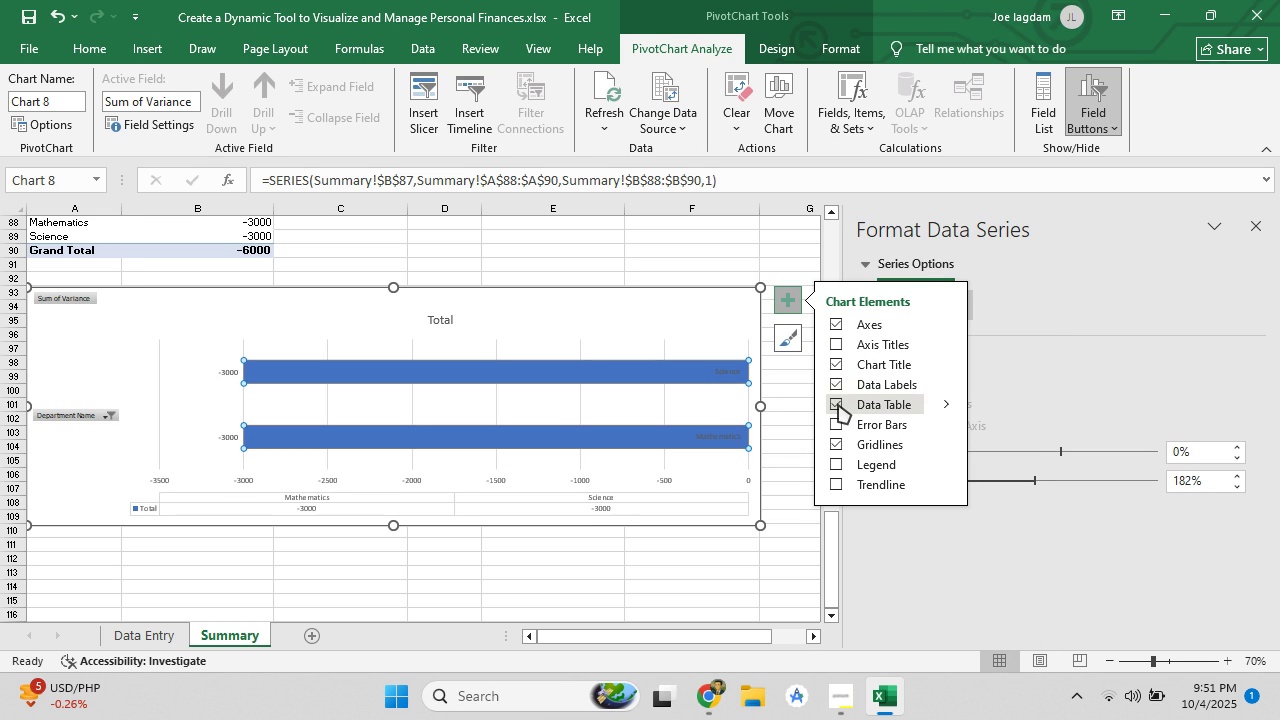 
left_click([939, 380])
 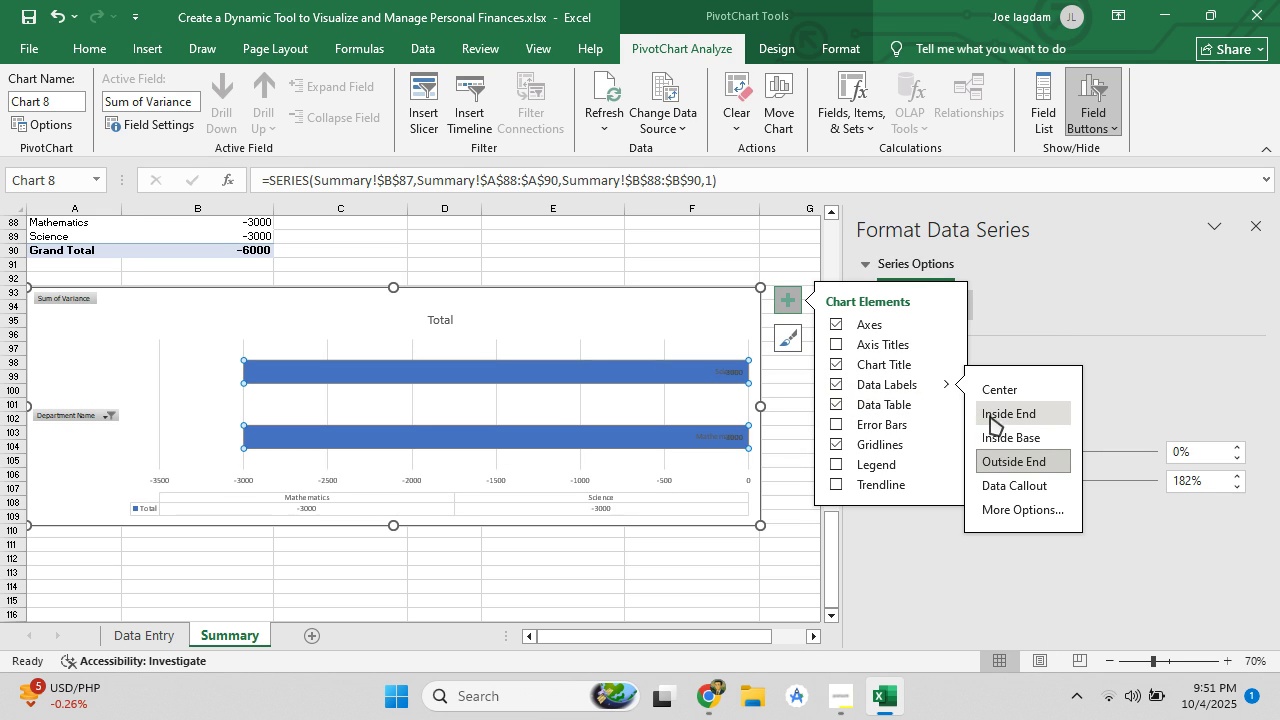 
wait(8.19)
 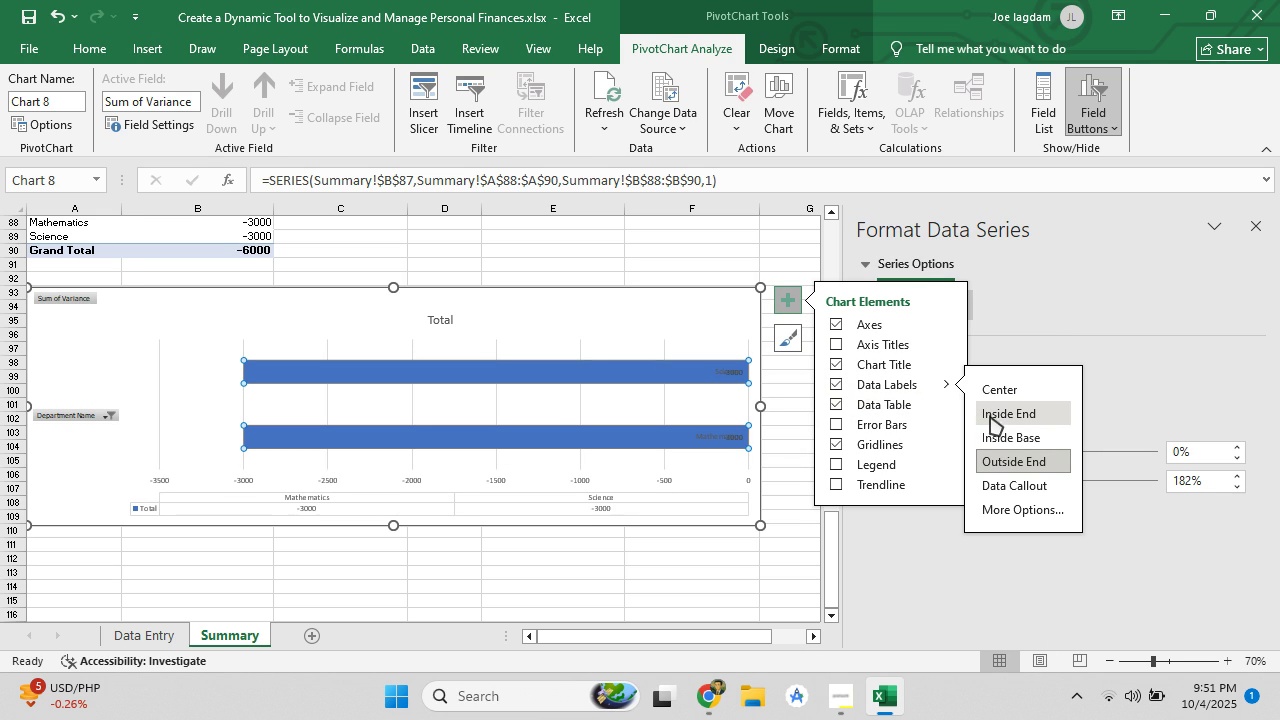 
left_click([991, 486])
 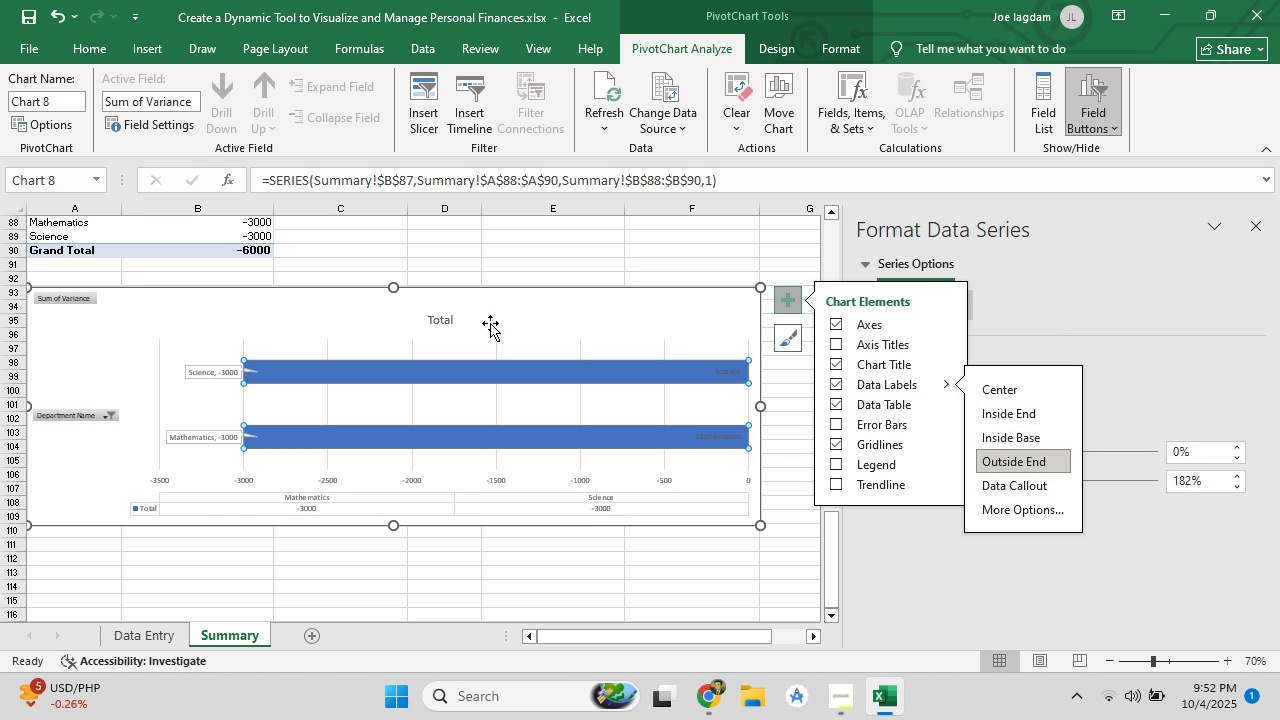 
left_click([490, 320])
 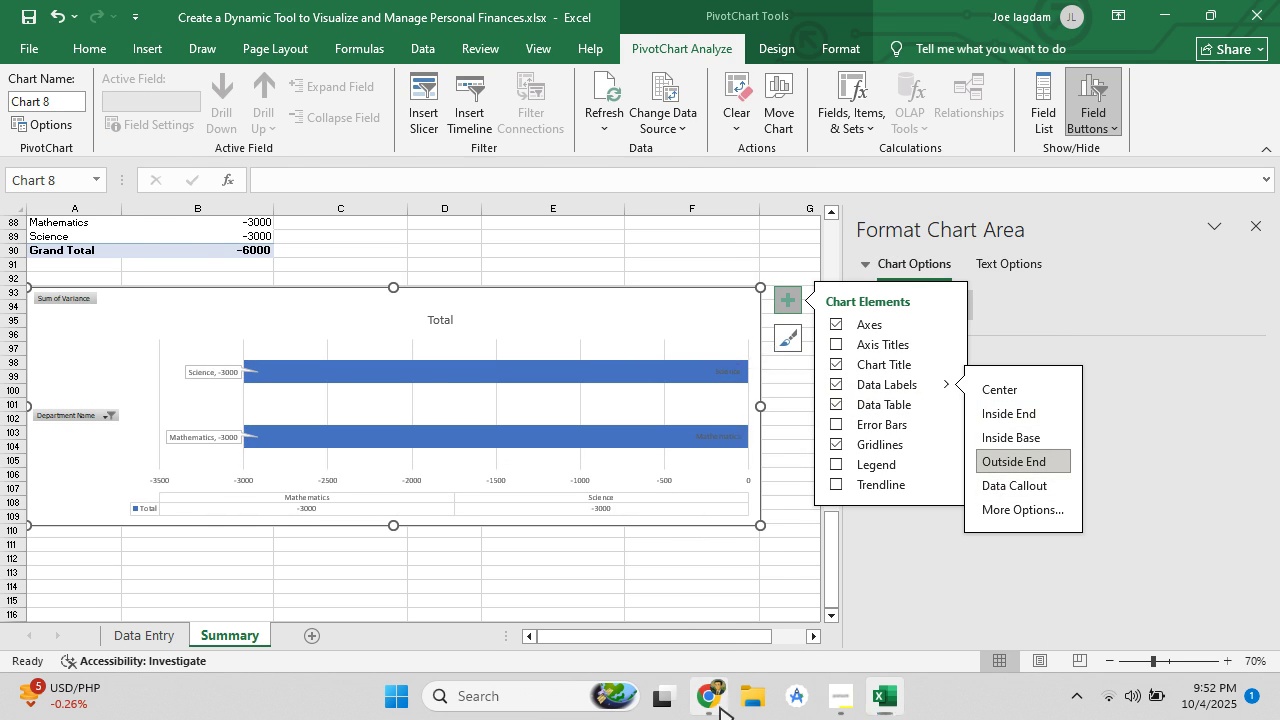 
scroll: coordinate [413, 398], scroll_direction: down, amount: 27.0
 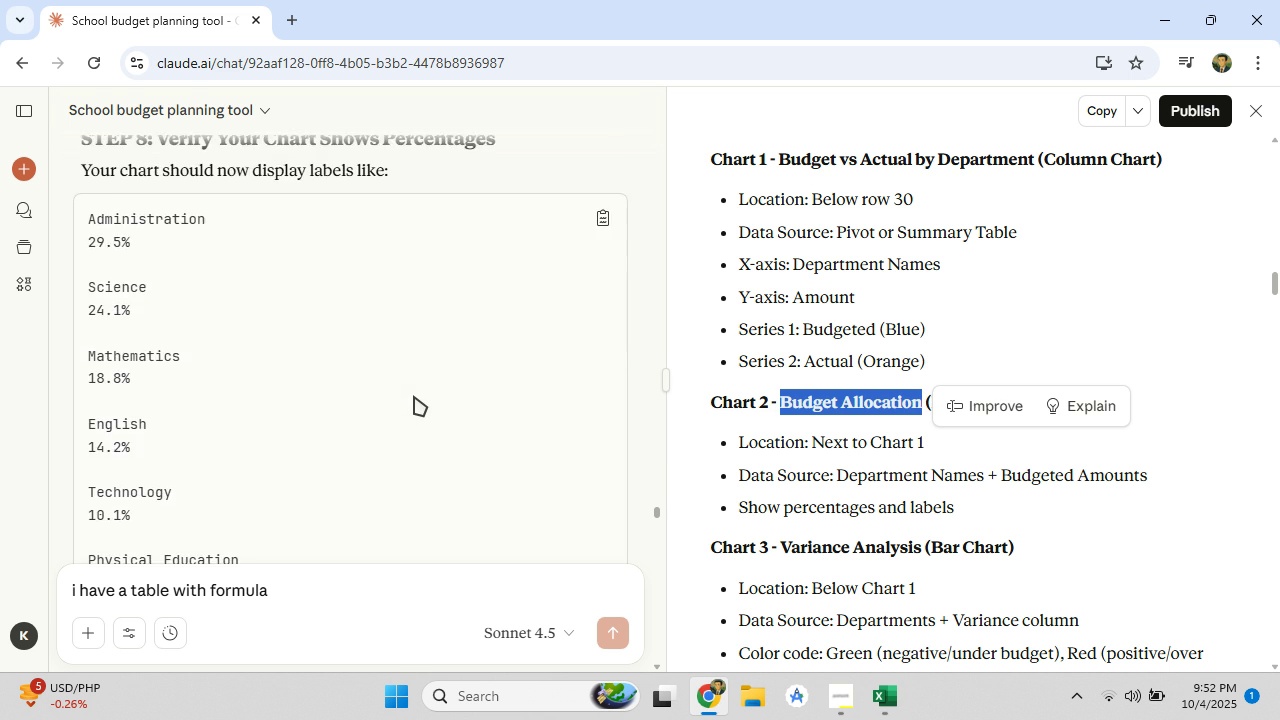 
scroll: coordinate [413, 394], scroll_direction: down, amount: 39.0
 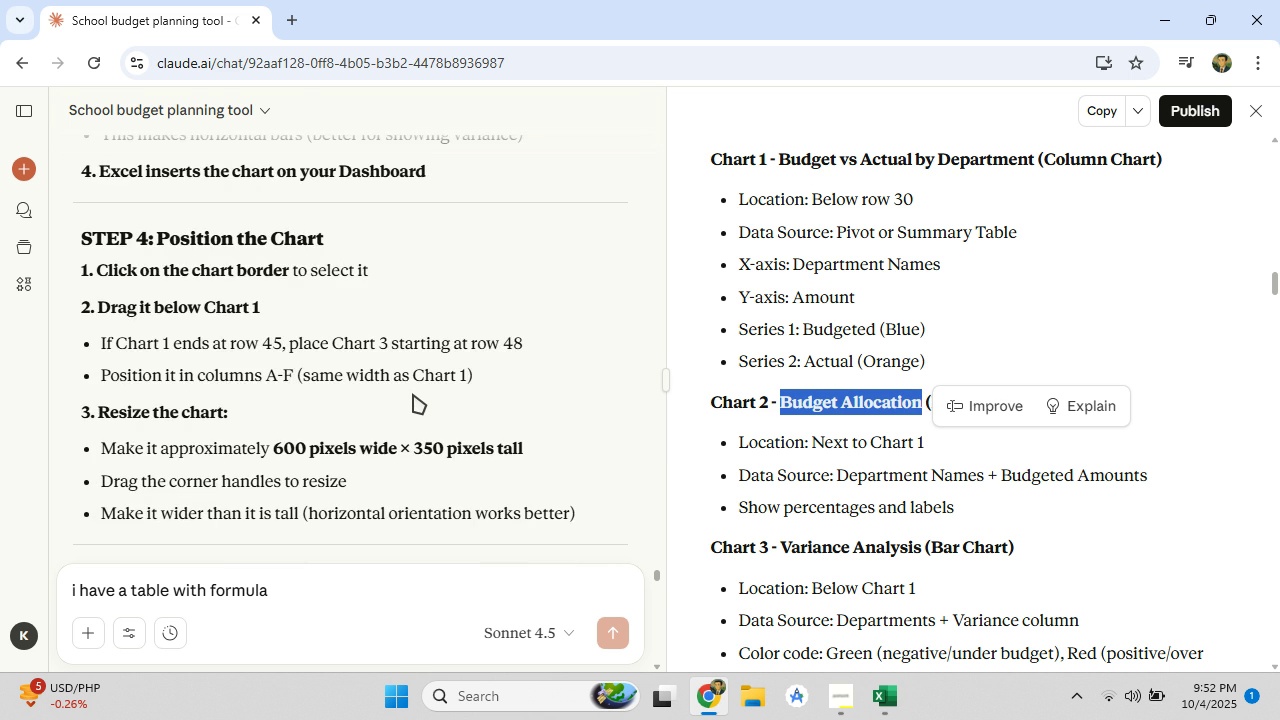 
scroll: coordinate [414, 394], scroll_direction: down, amount: 10.0
 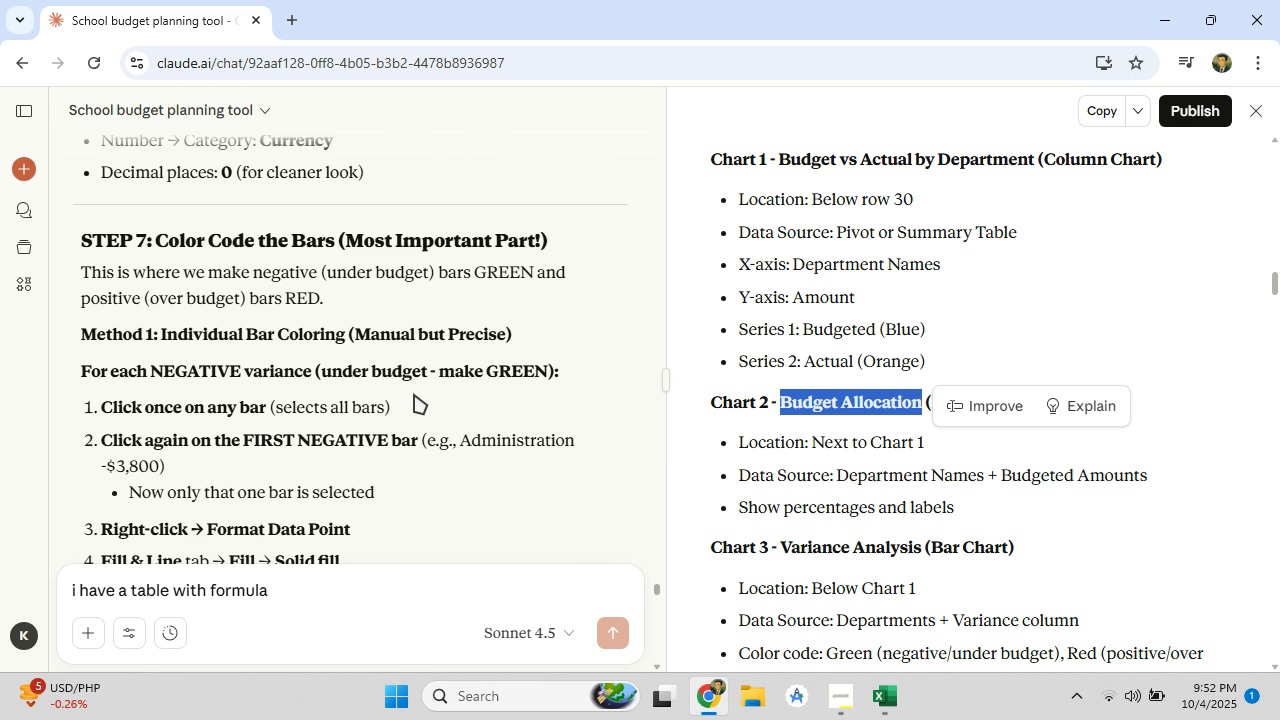 
wait(7.87)
 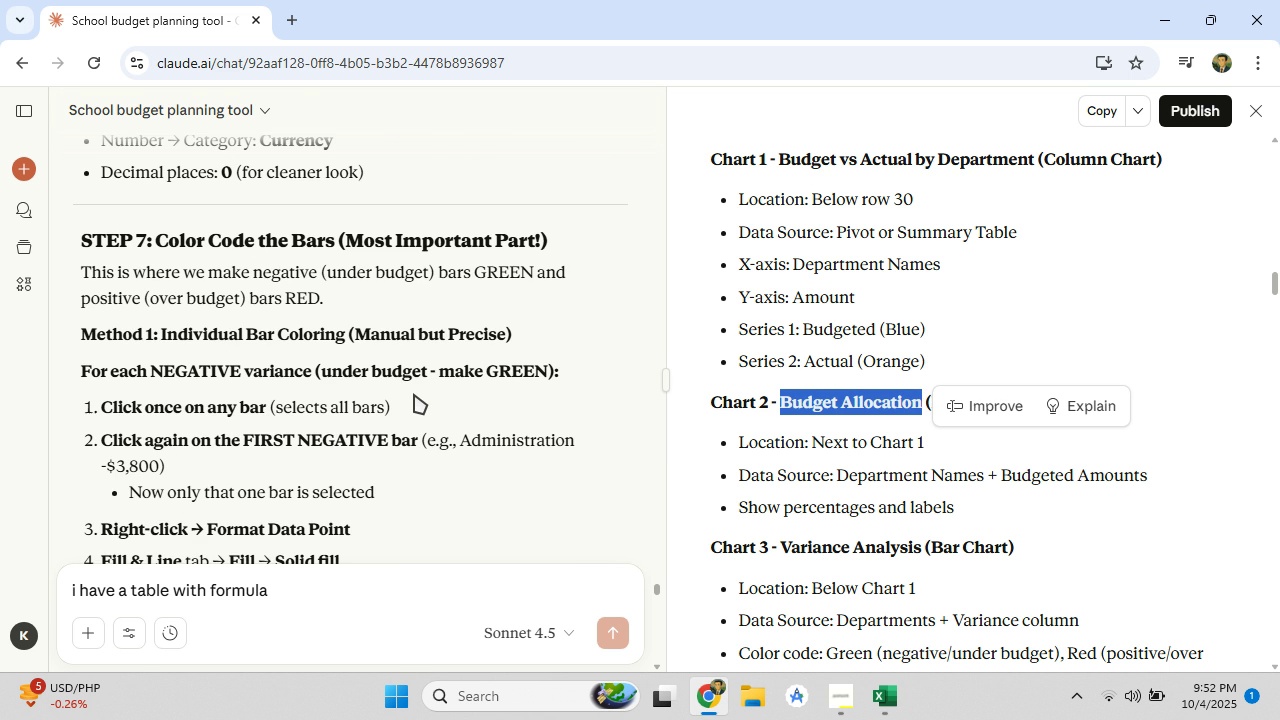 
scroll: coordinate [402, 407], scroll_direction: down, amount: 10.0
 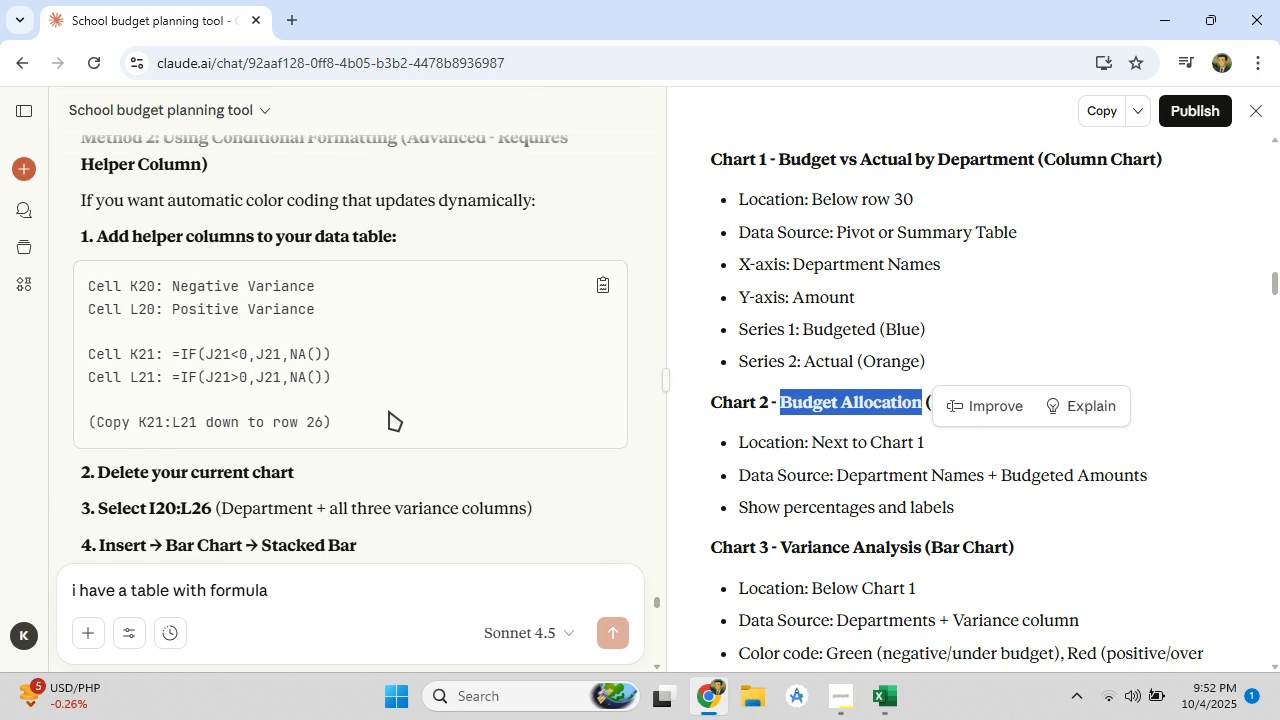 
wait(5.11)
 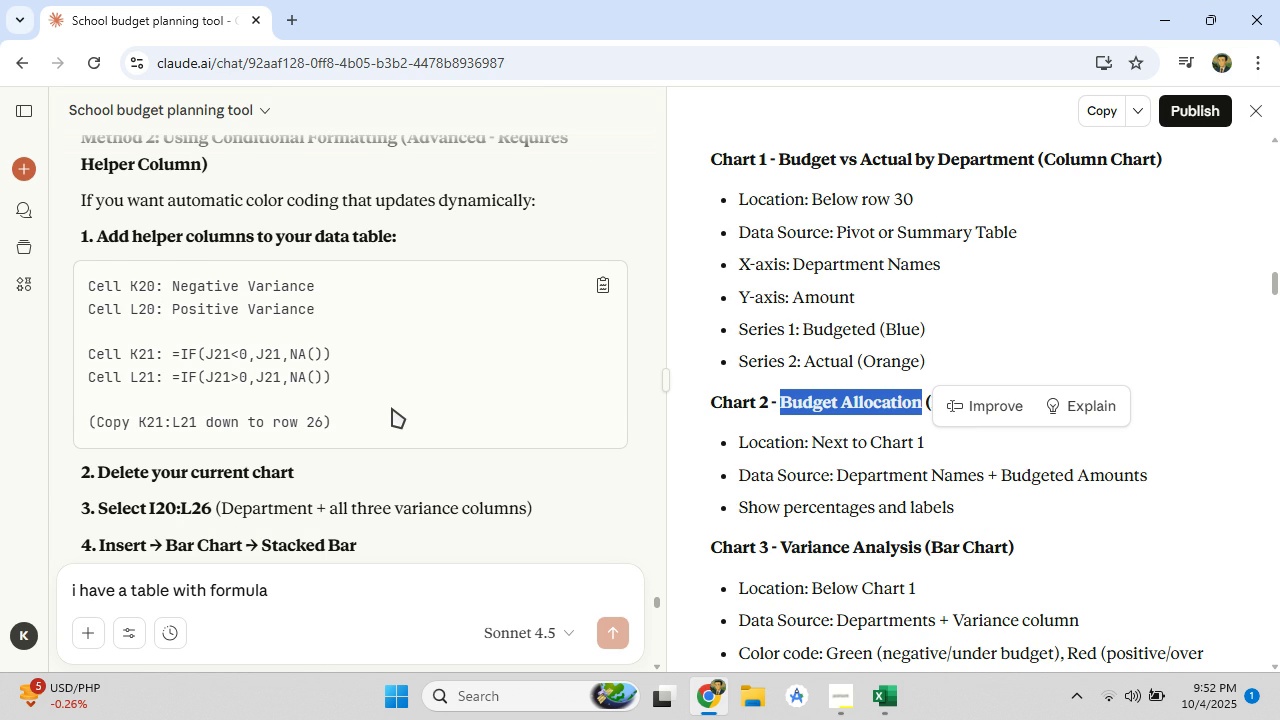 
scroll: coordinate [389, 412], scroll_direction: down, amount: 4.0
 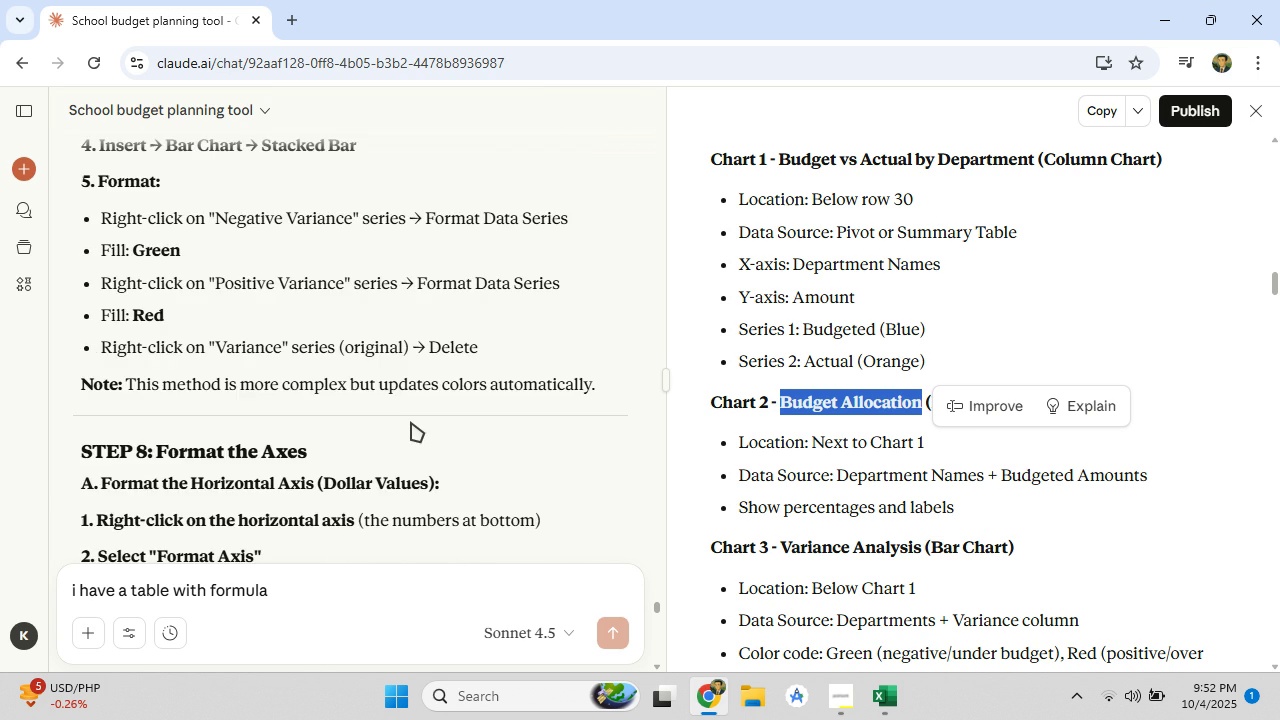 
scroll: coordinate [409, 421], scroll_direction: up, amount: 2.0
 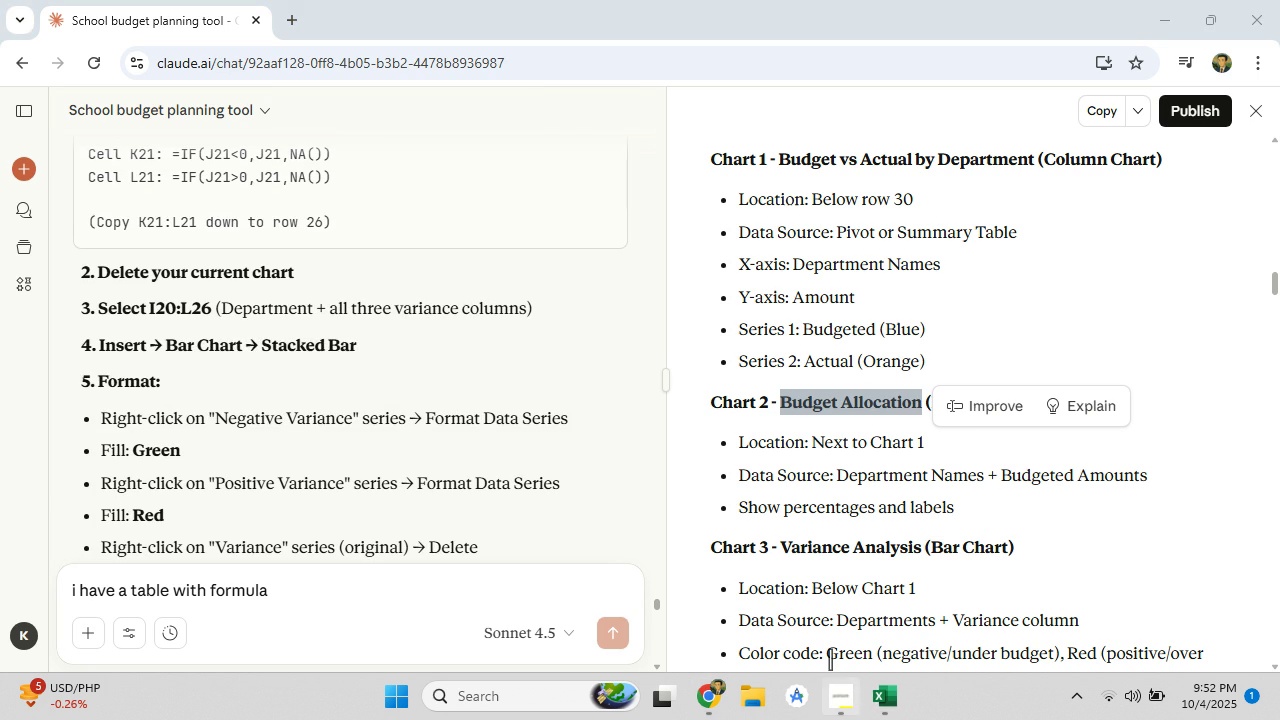 
left_click([887, 693])
 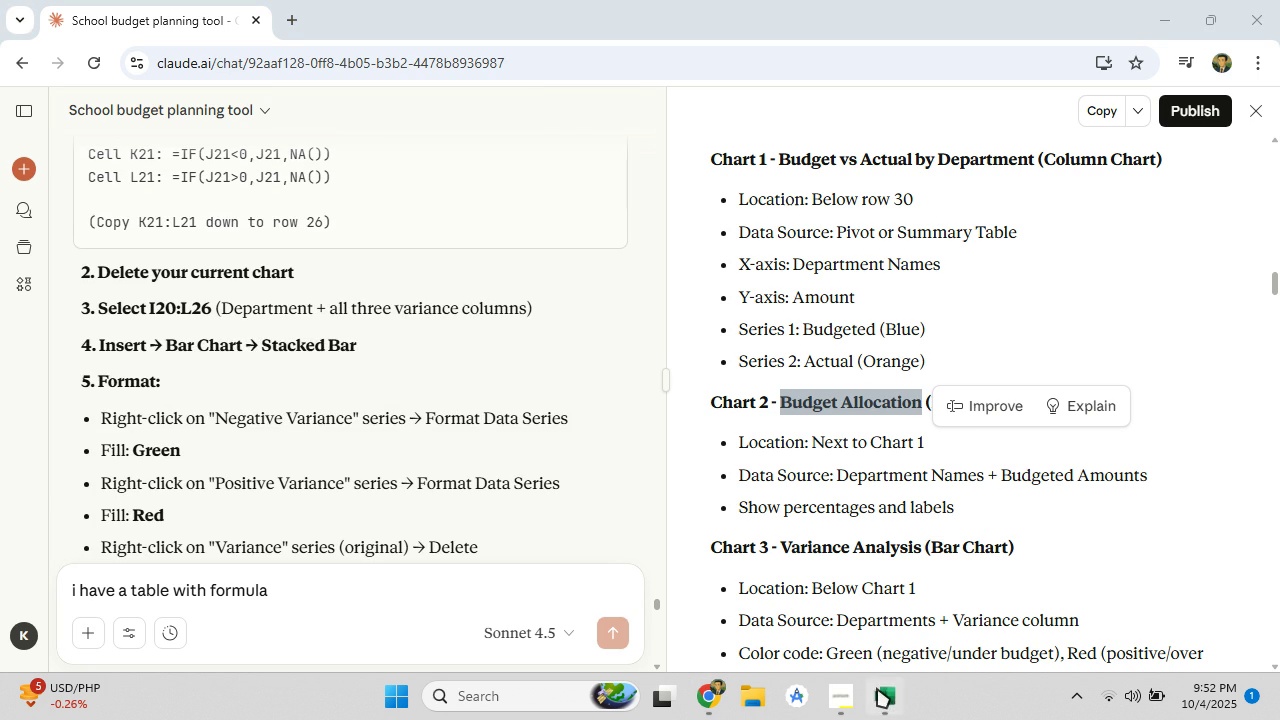 
left_click([877, 688])
 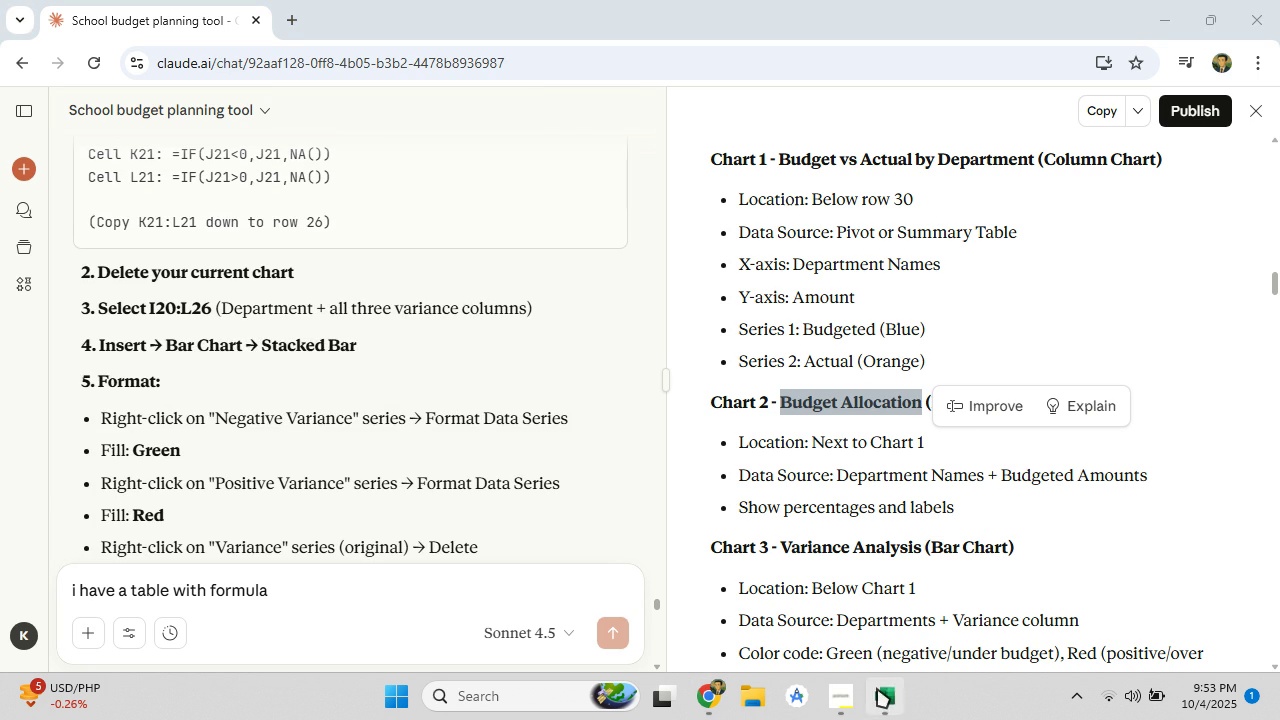 
left_click([877, 688])
 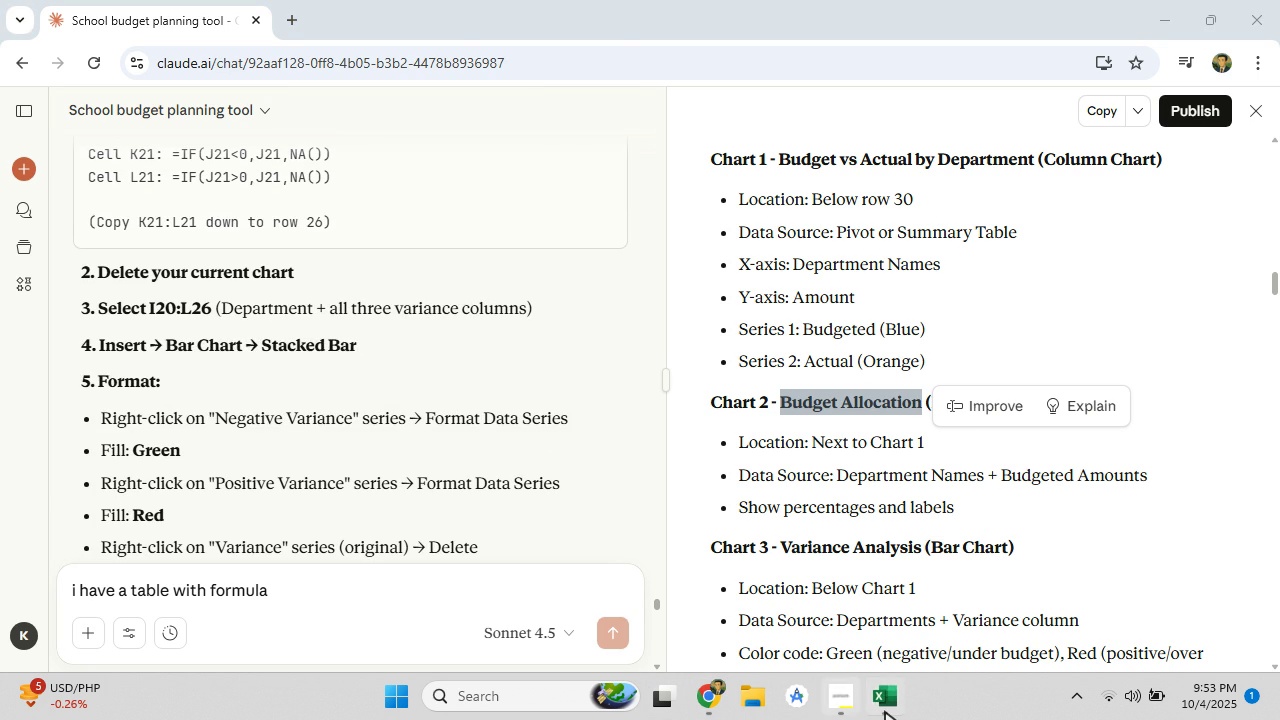 
left_click([885, 711])
 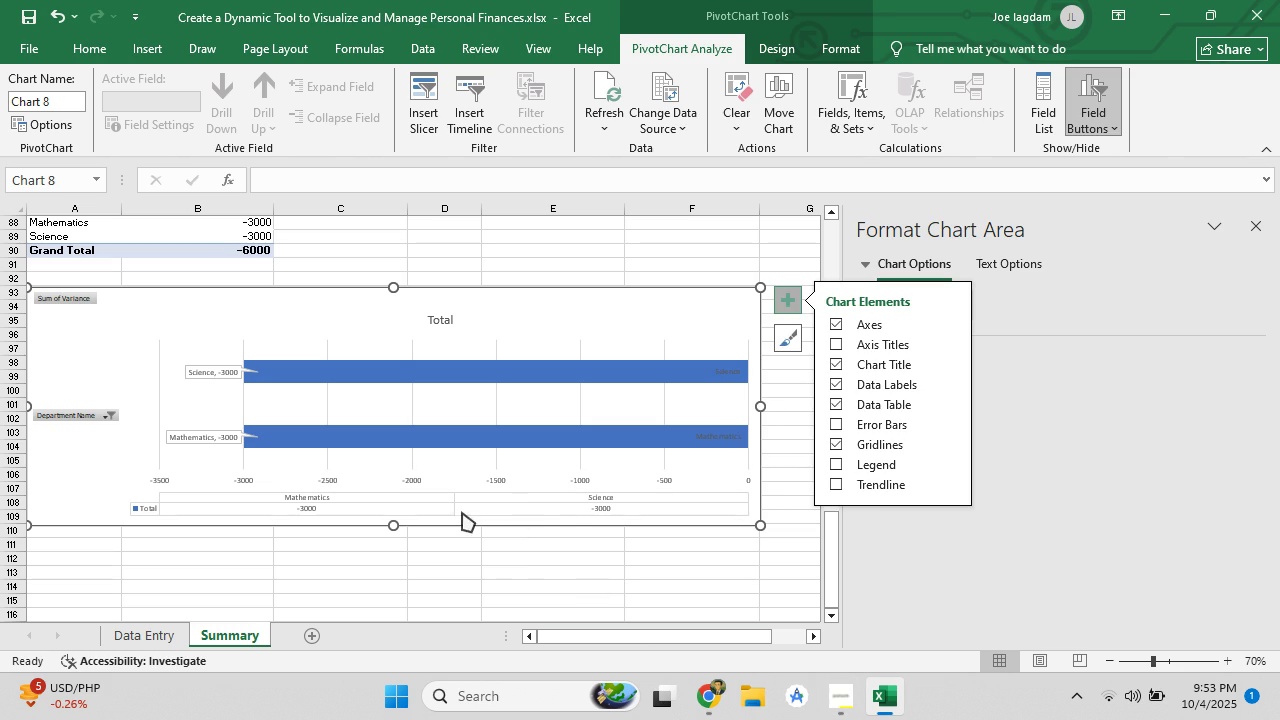 
left_click([525, 582])
 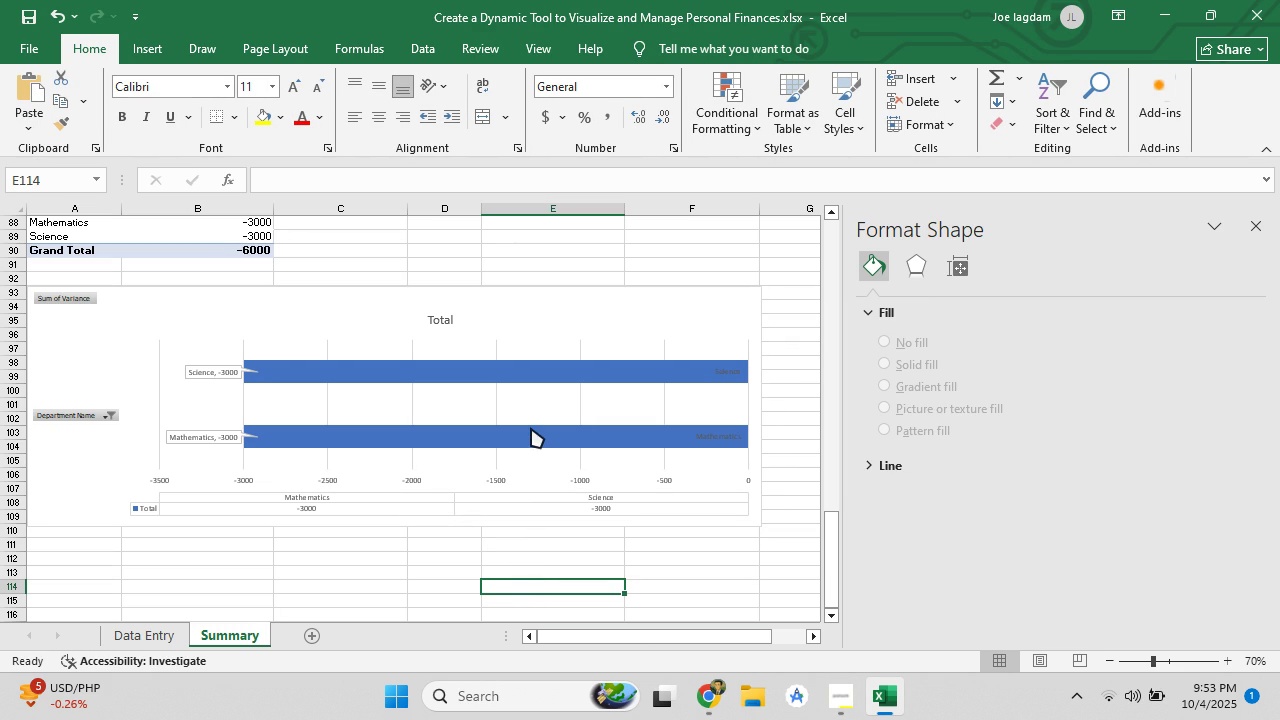 
key(Control+S)
 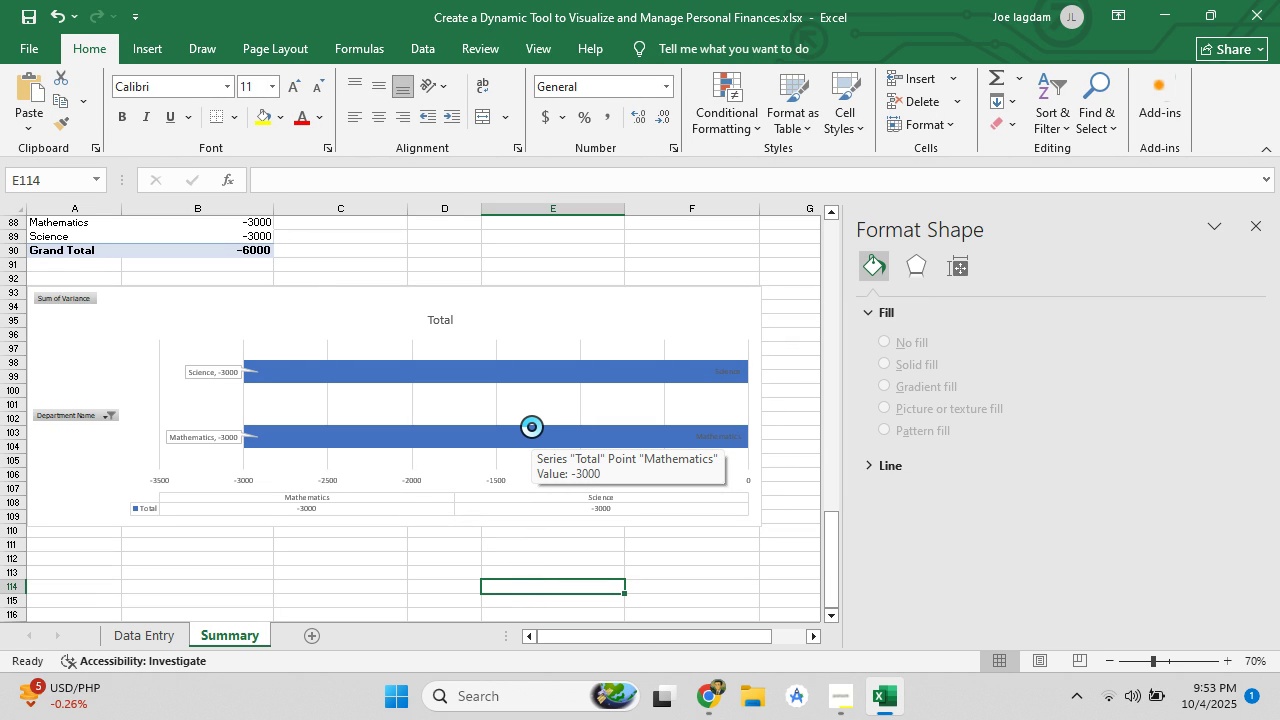 
scroll: coordinate [531, 426], scroll_direction: up, amount: 3.0
 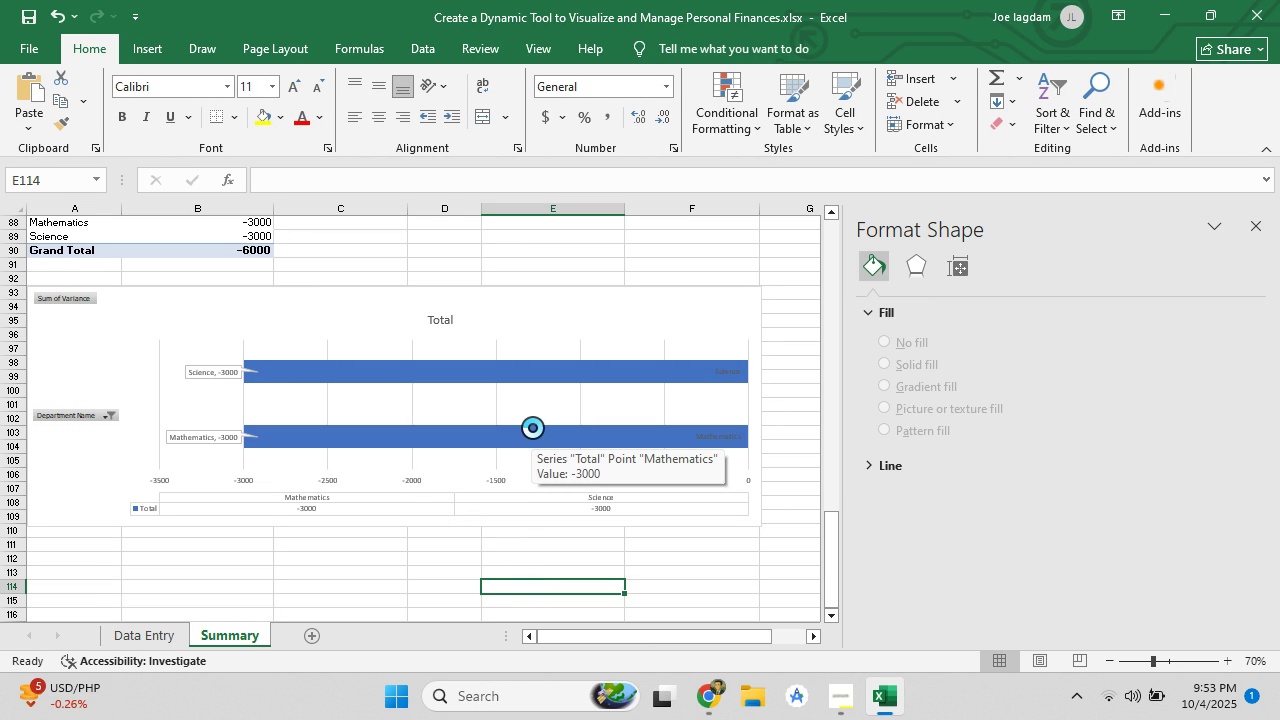 
wait(7.52)
 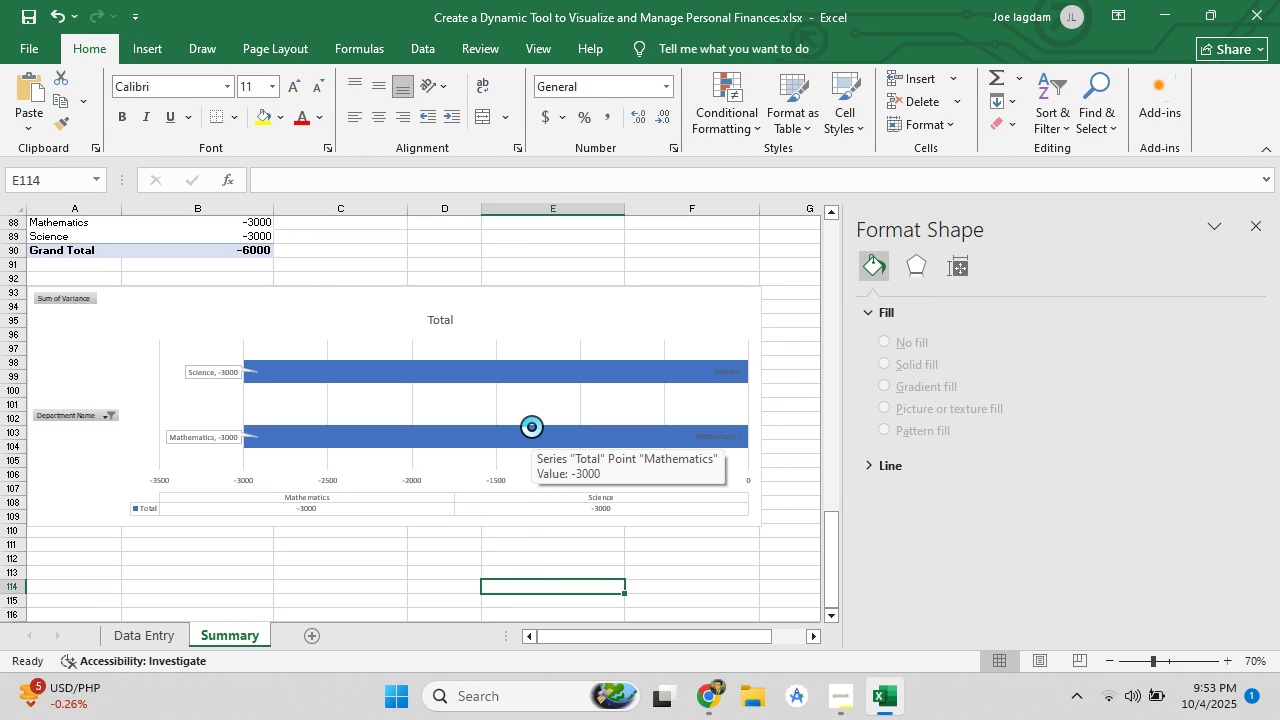 
left_click([724, 694])
 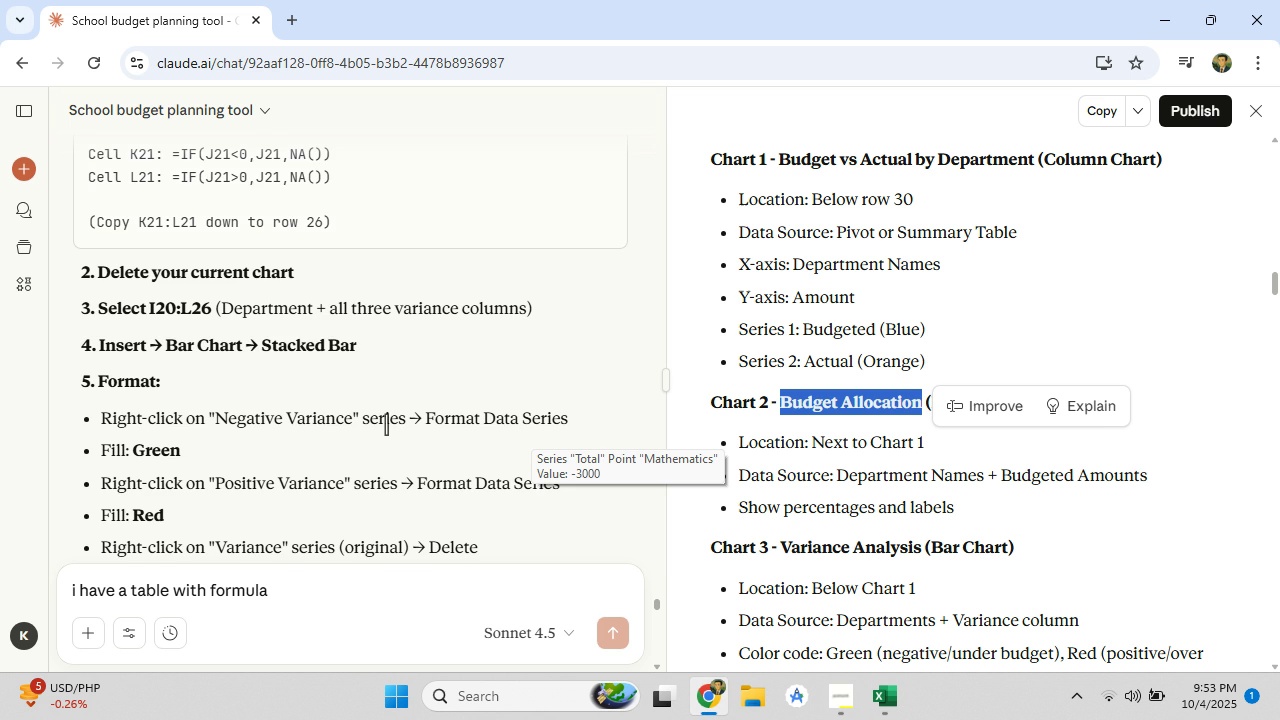 
scroll: coordinate [386, 424], scroll_direction: down, amount: 10.0
 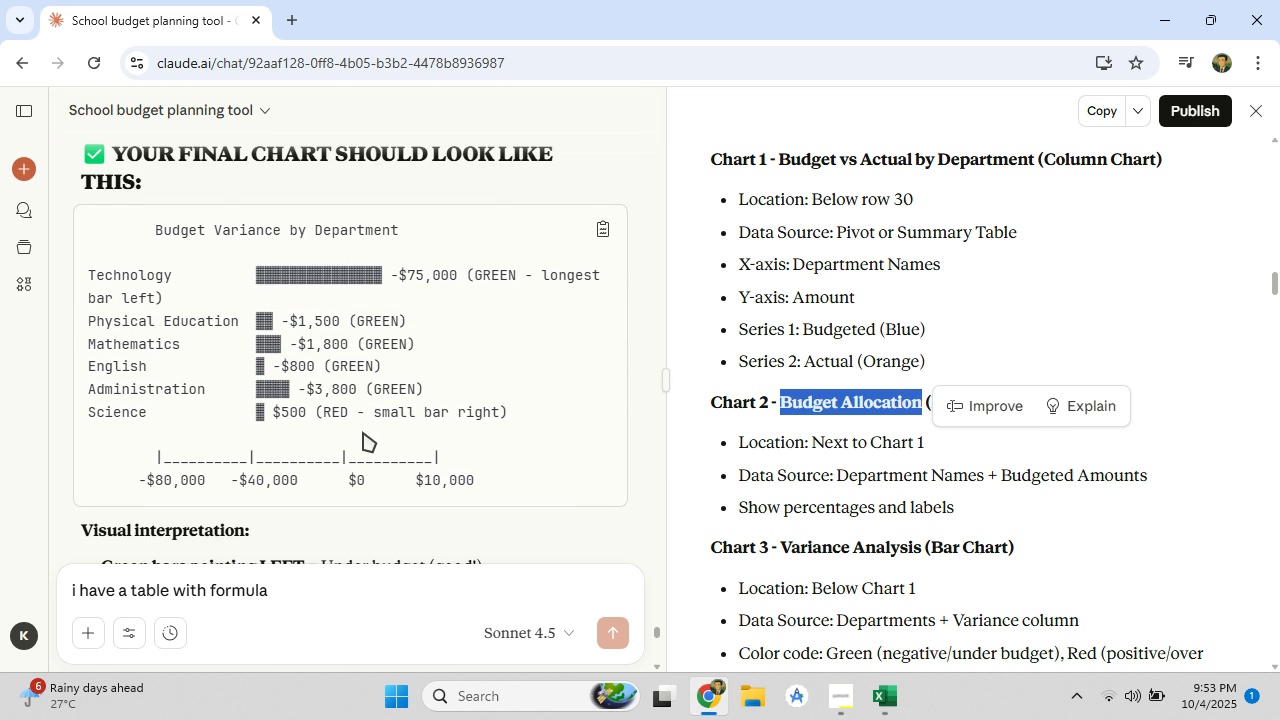 
wait(5.29)
 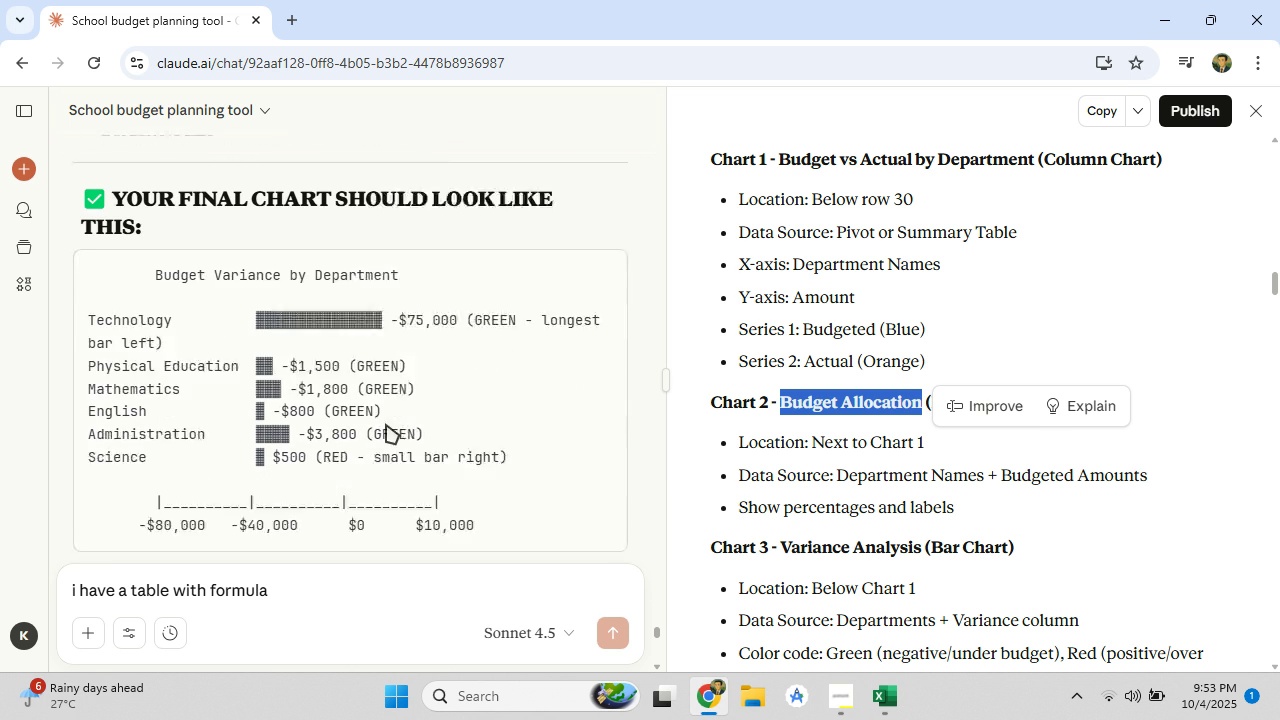 
scroll: coordinate [838, 448], scroll_direction: down, amount: 5.0
 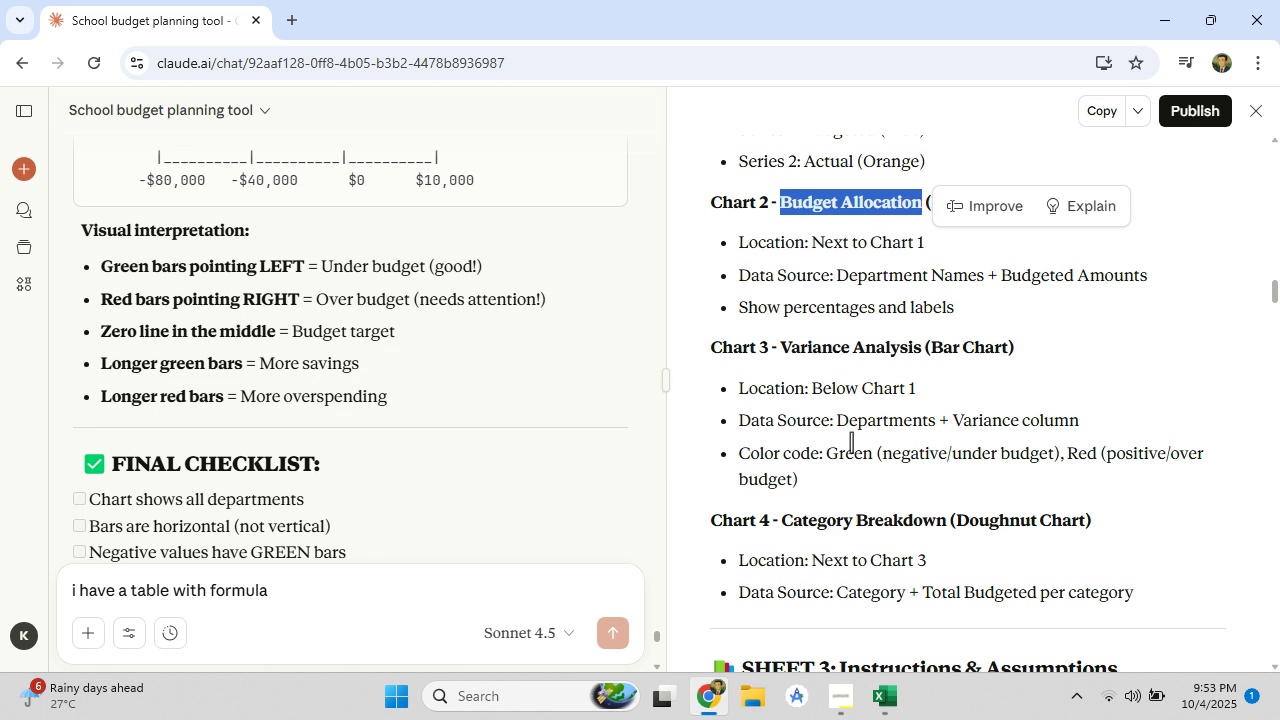 
mouse_move([820, 422])
 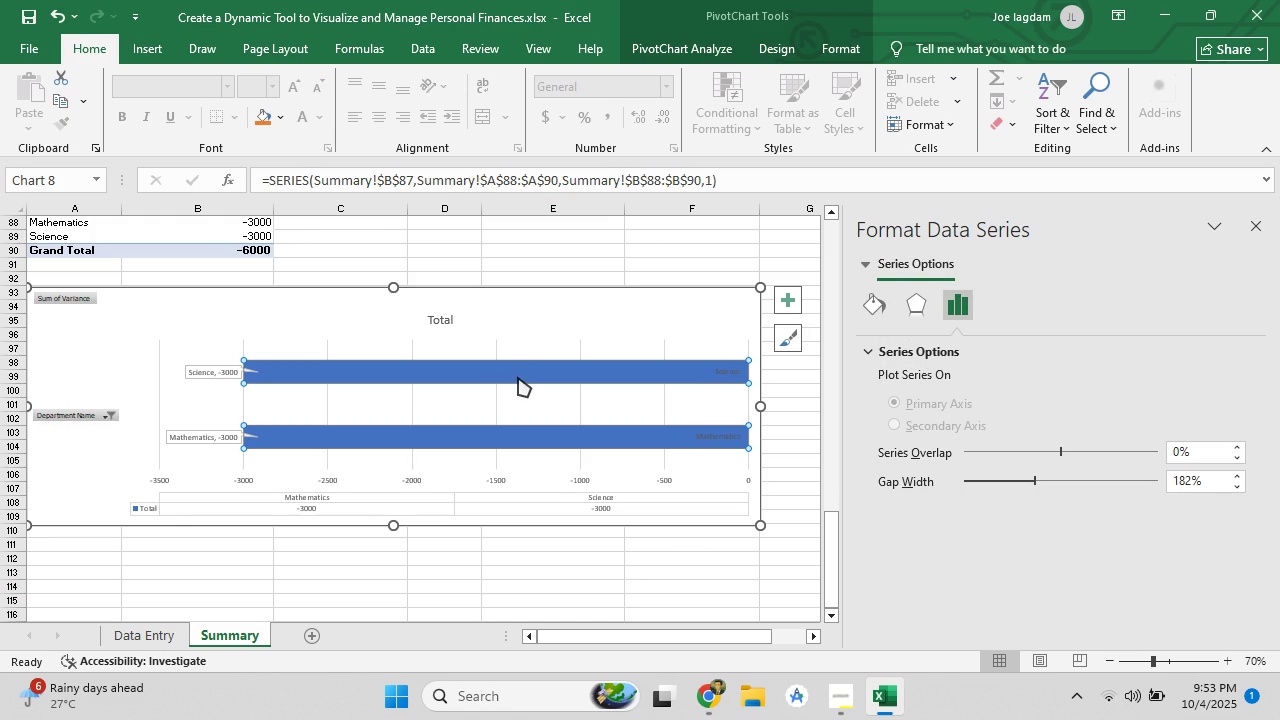 
wait(7.44)
 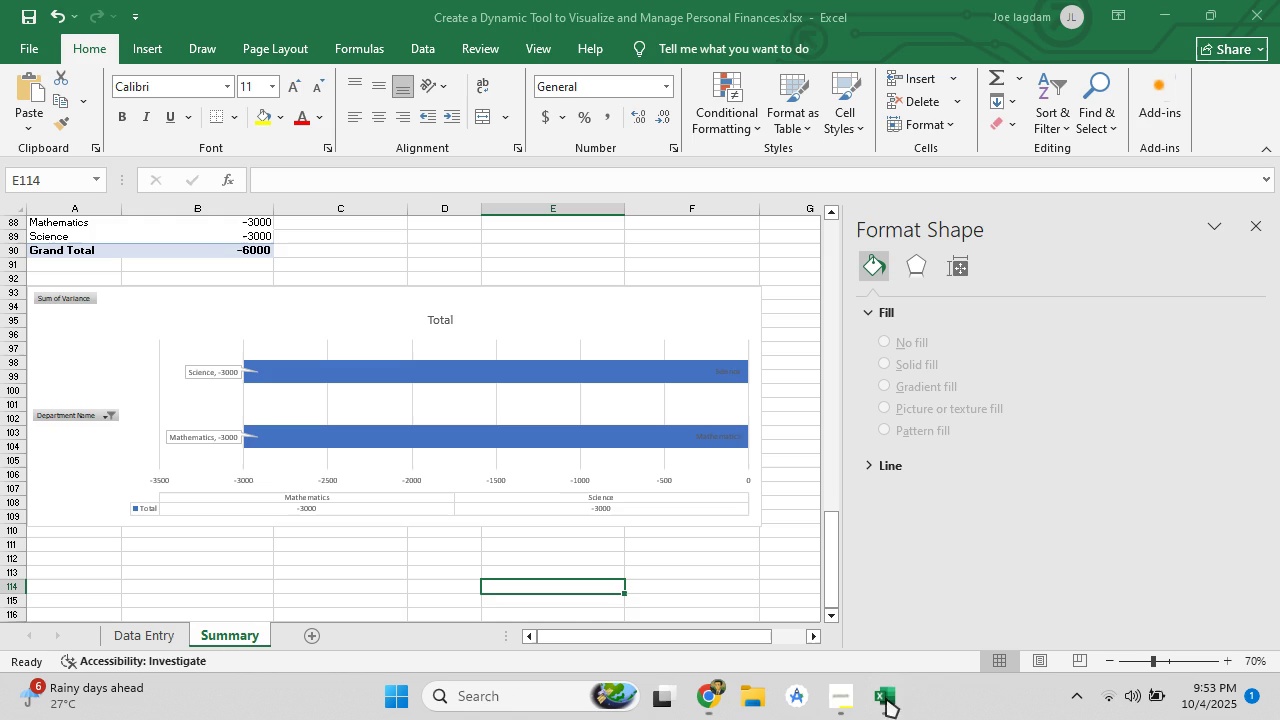 
left_click([888, 305])
 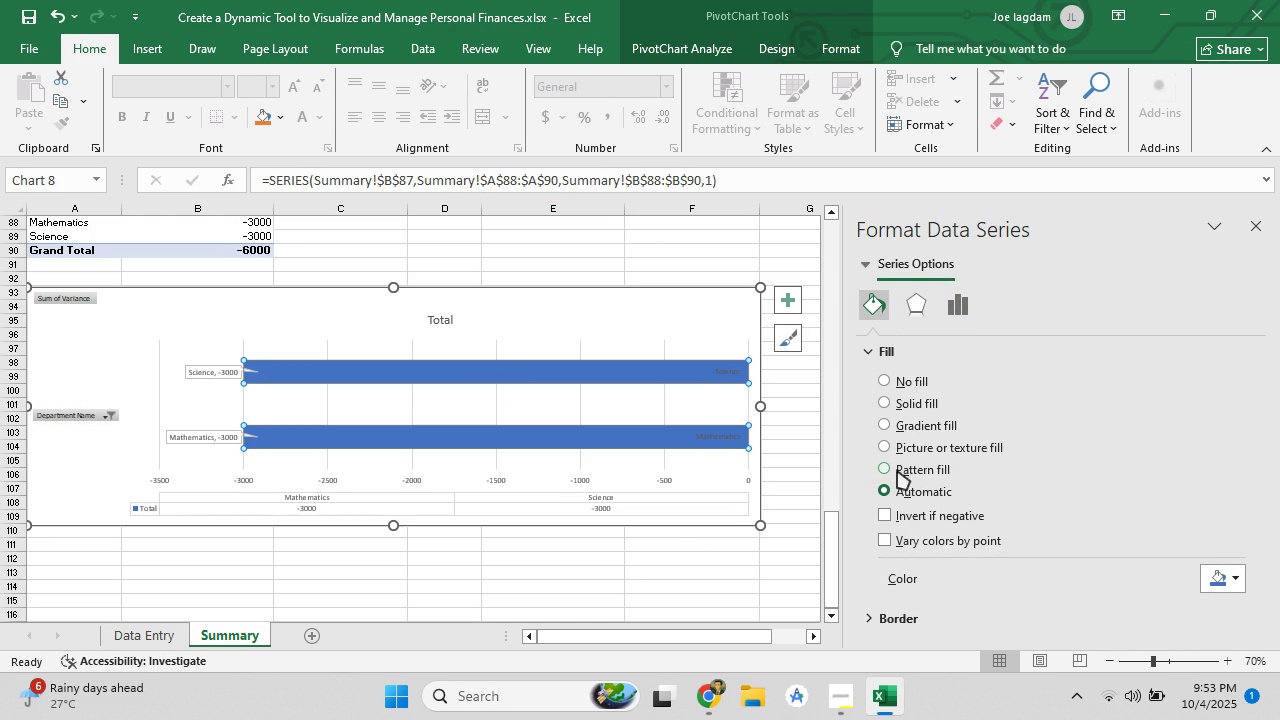 
scroll: coordinate [917, 467], scroll_direction: down, amount: 3.0
 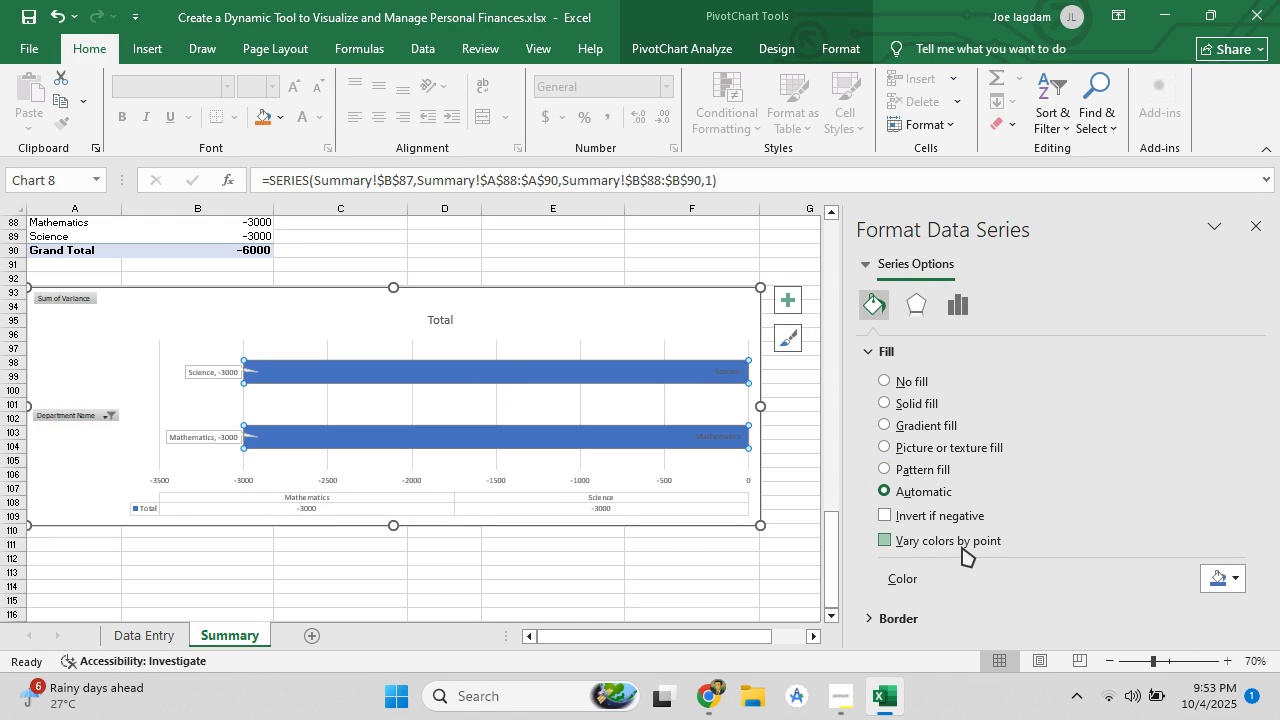 
left_click([962, 547])
 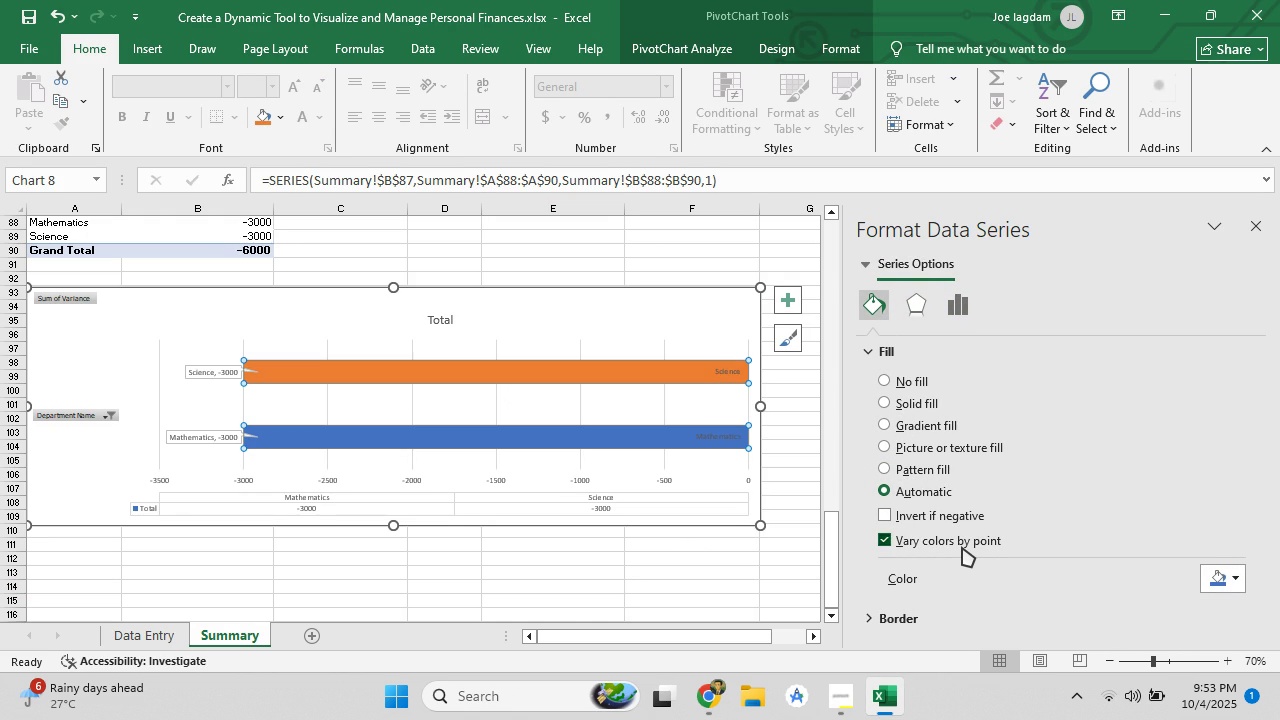 
left_click([962, 547])
 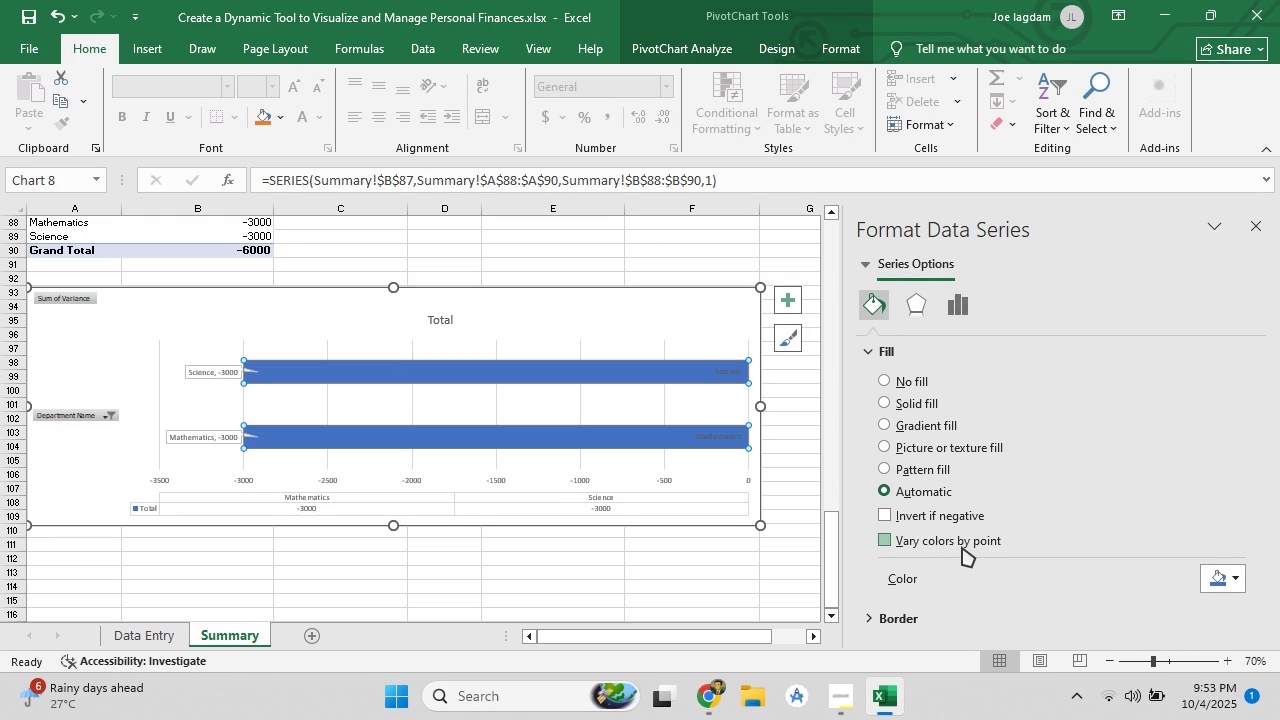 
left_click([962, 547])
 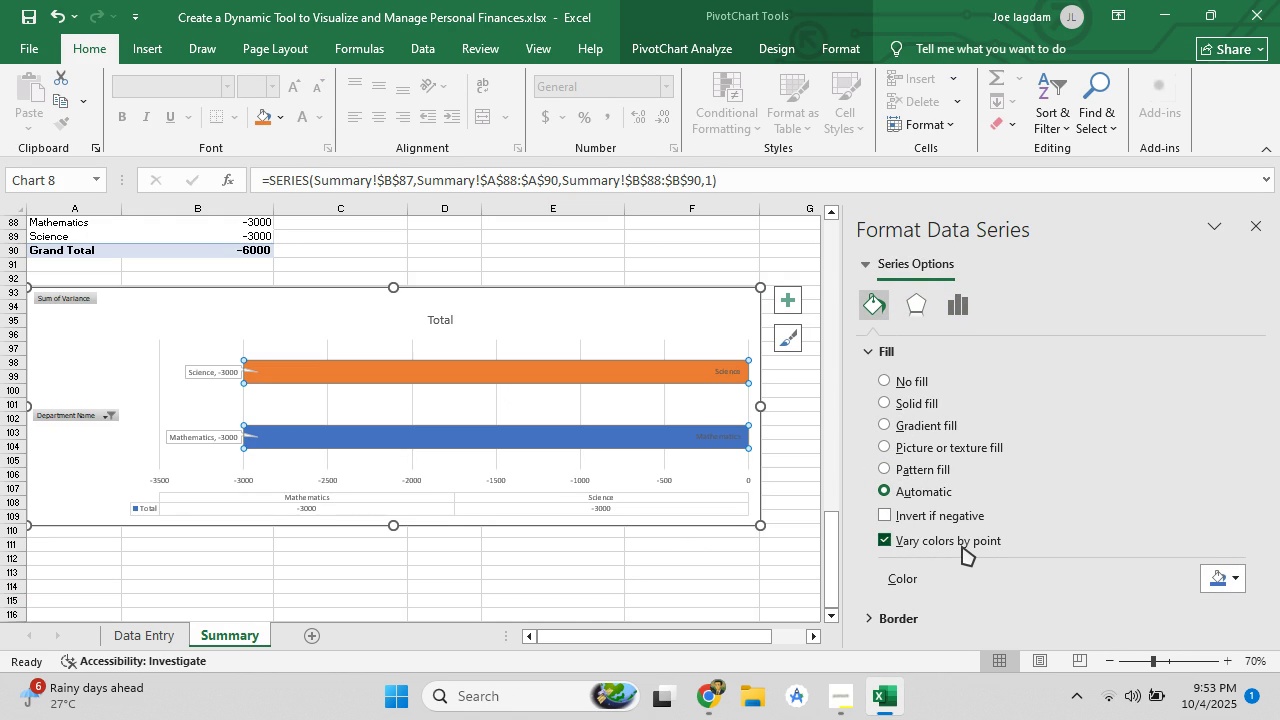 
left_click([962, 546])
 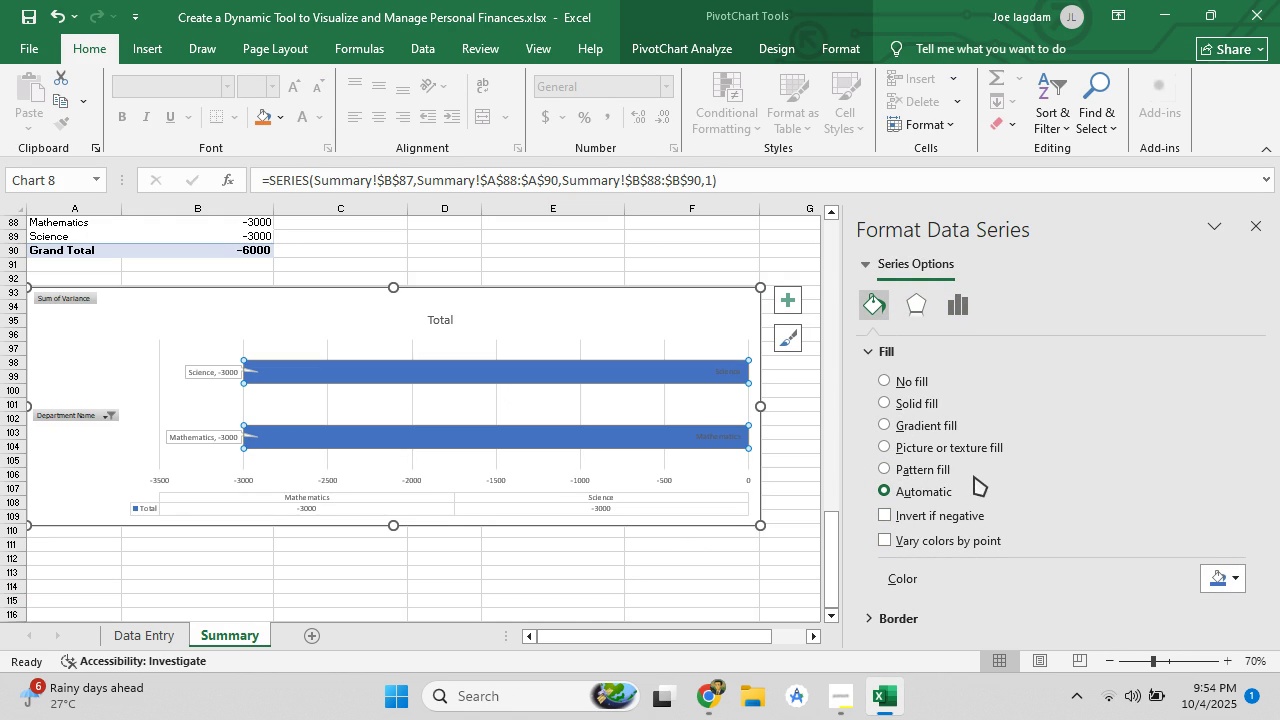 
scroll: coordinate [951, 472], scroll_direction: down, amount: 2.0
 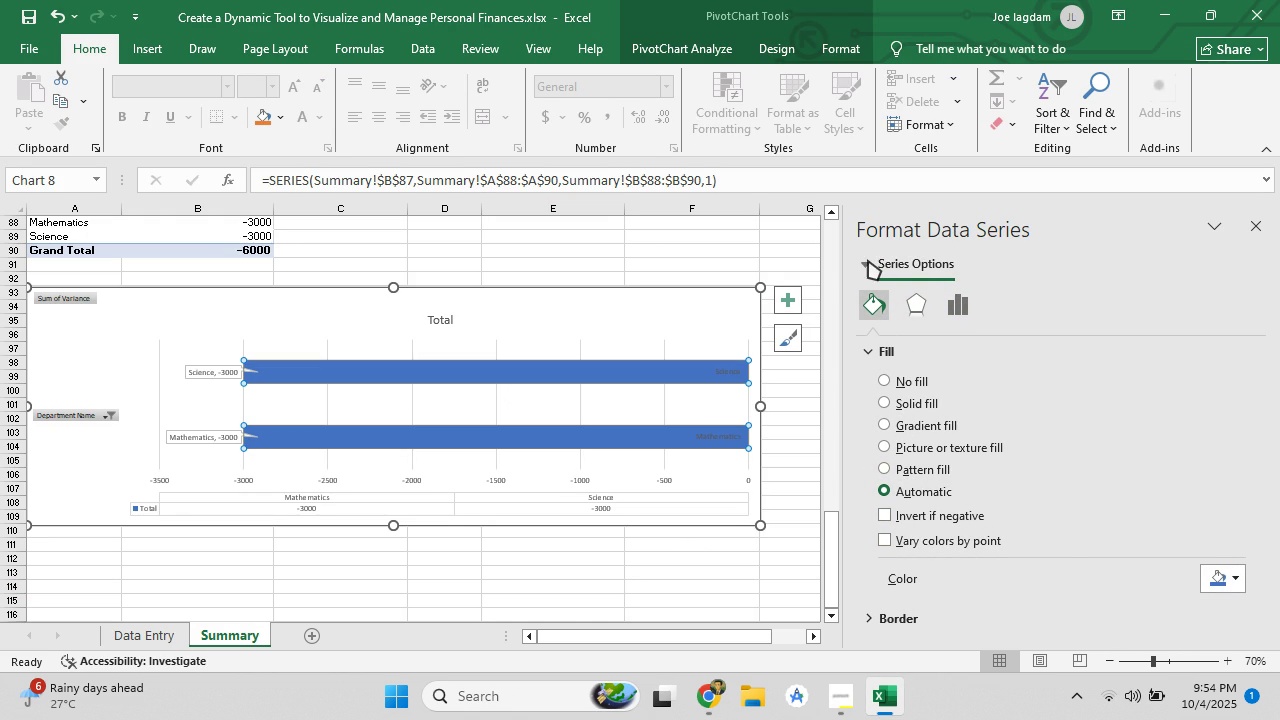 
left_click([868, 260])
 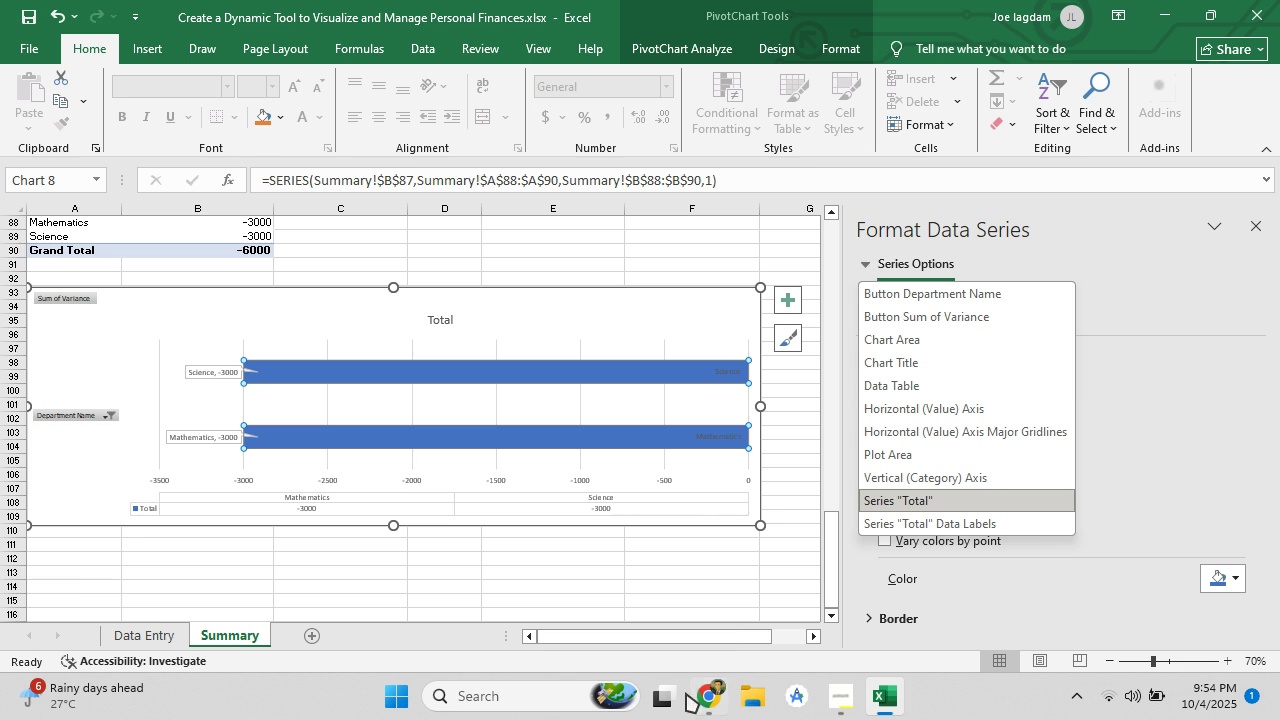 
left_click([708, 696])
 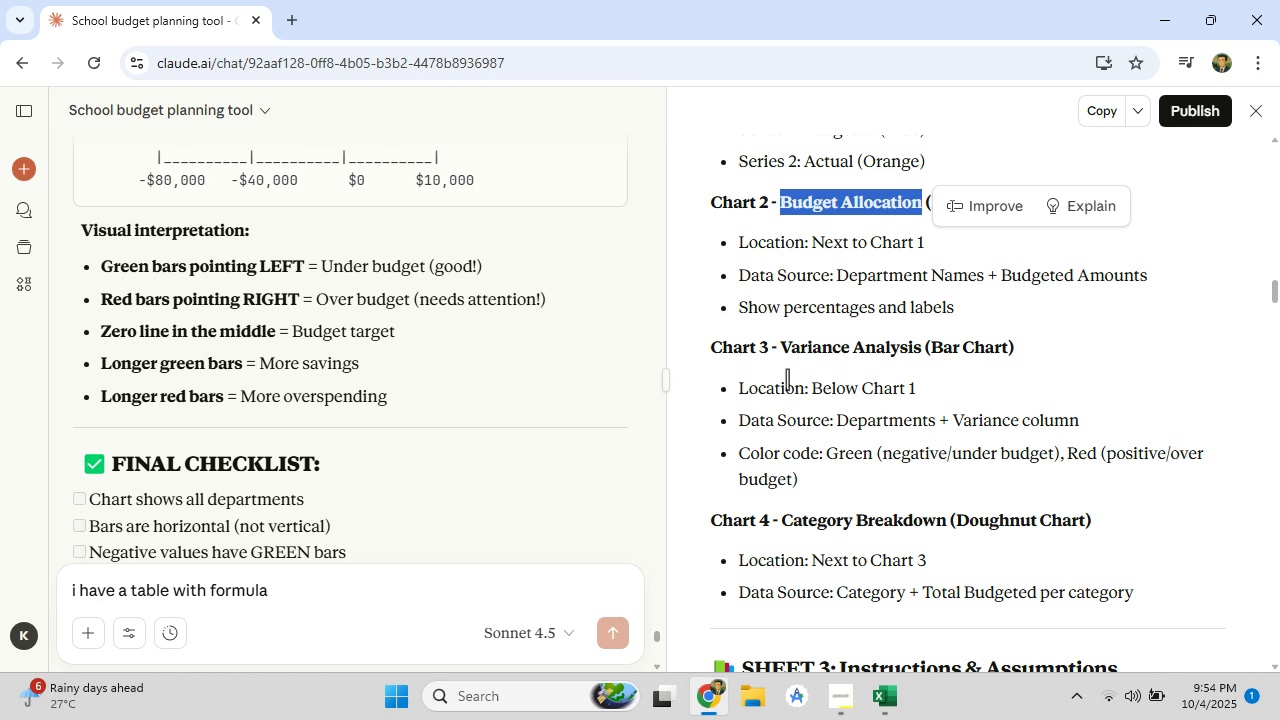 
scroll: coordinate [441, 376], scroll_direction: up, amount: 23.0
 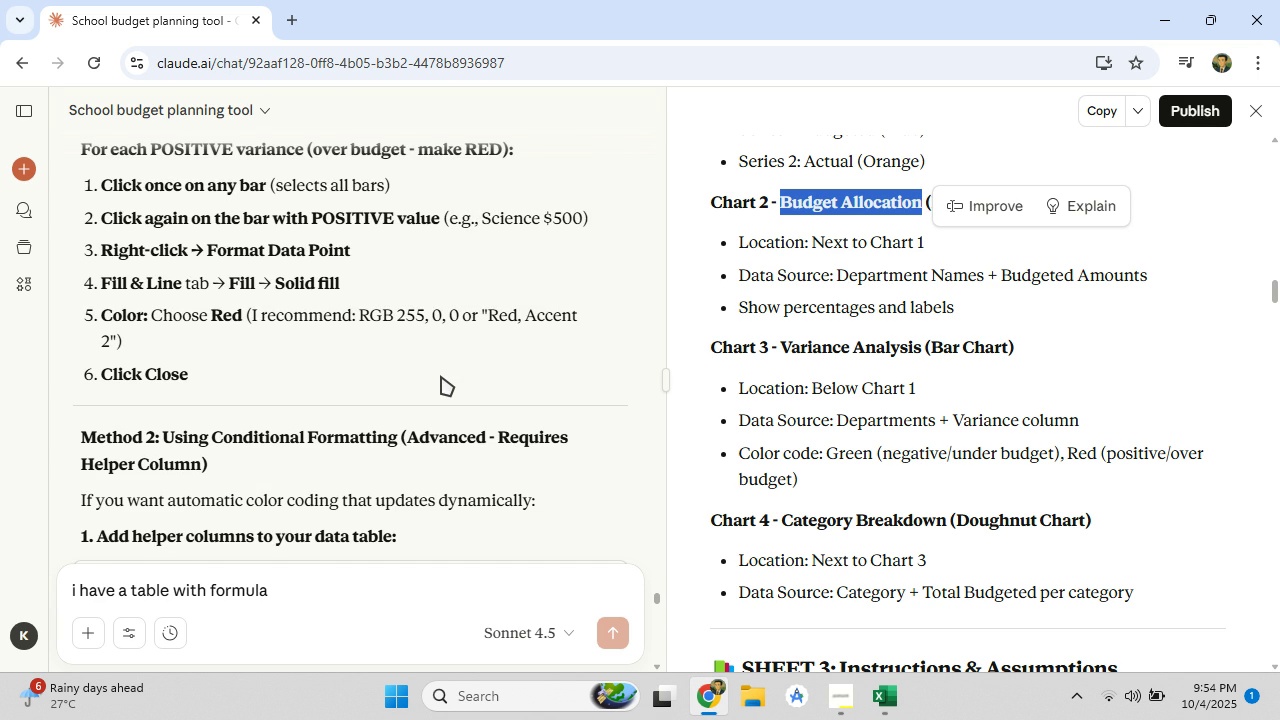 
scroll: coordinate [445, 377], scroll_direction: down, amount: 3.0
 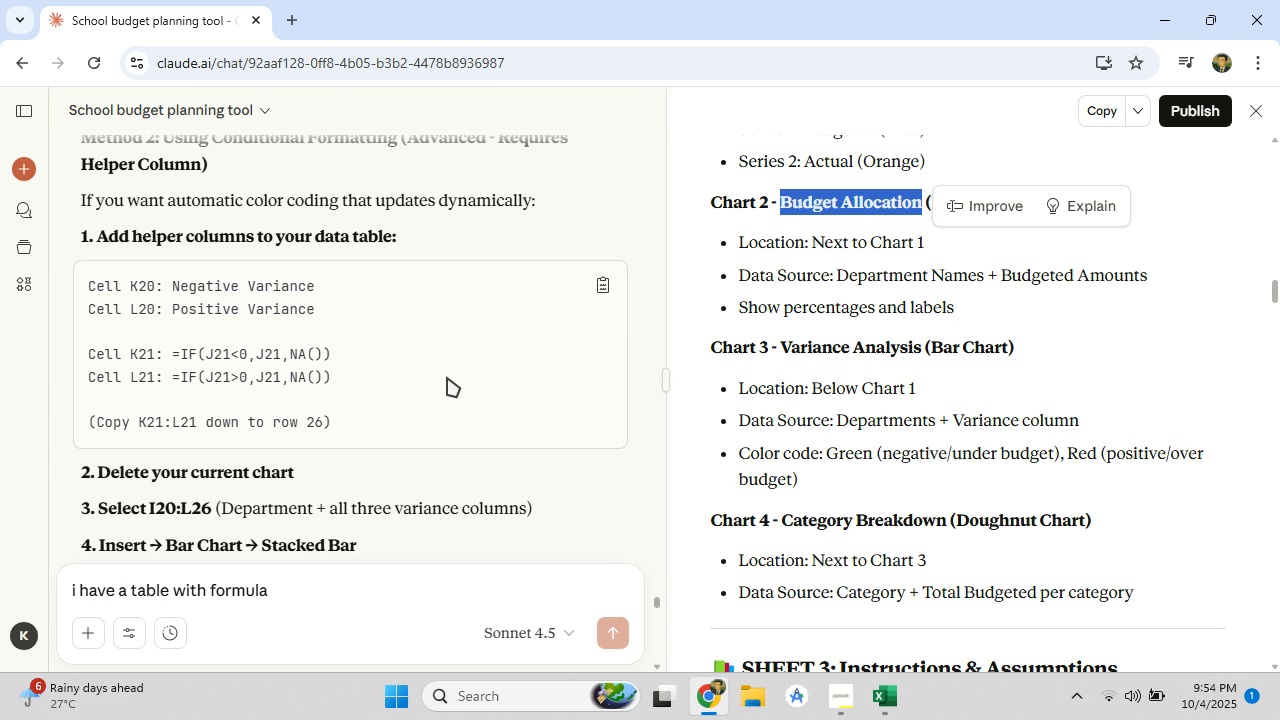 
wait(20.5)
 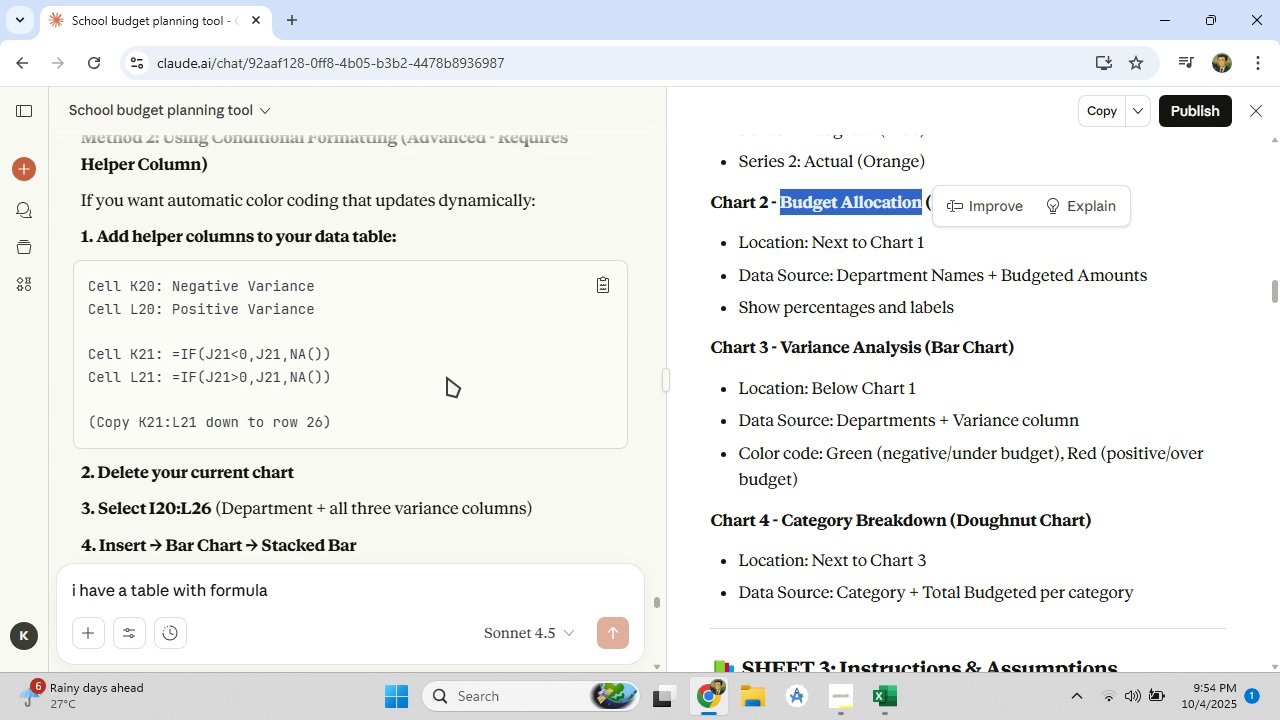 
scroll: coordinate [451, 390], scroll_direction: down, amount: 3.0
 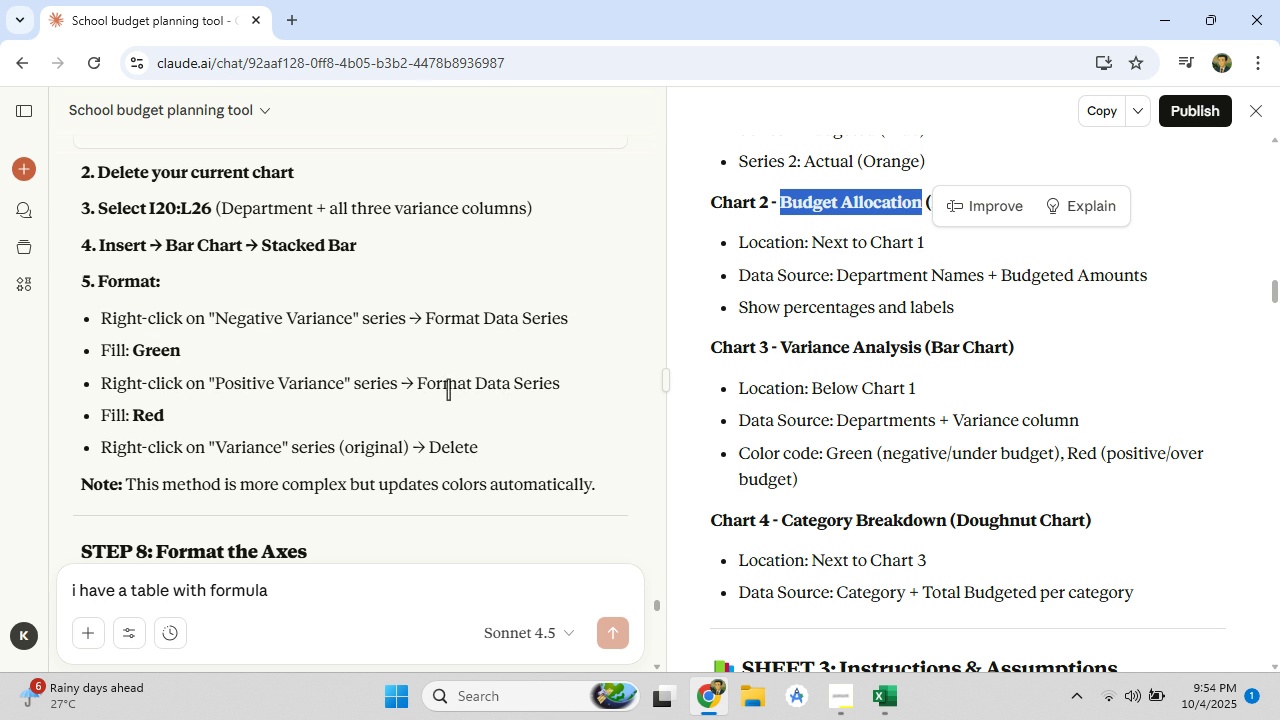 
wait(9.16)
 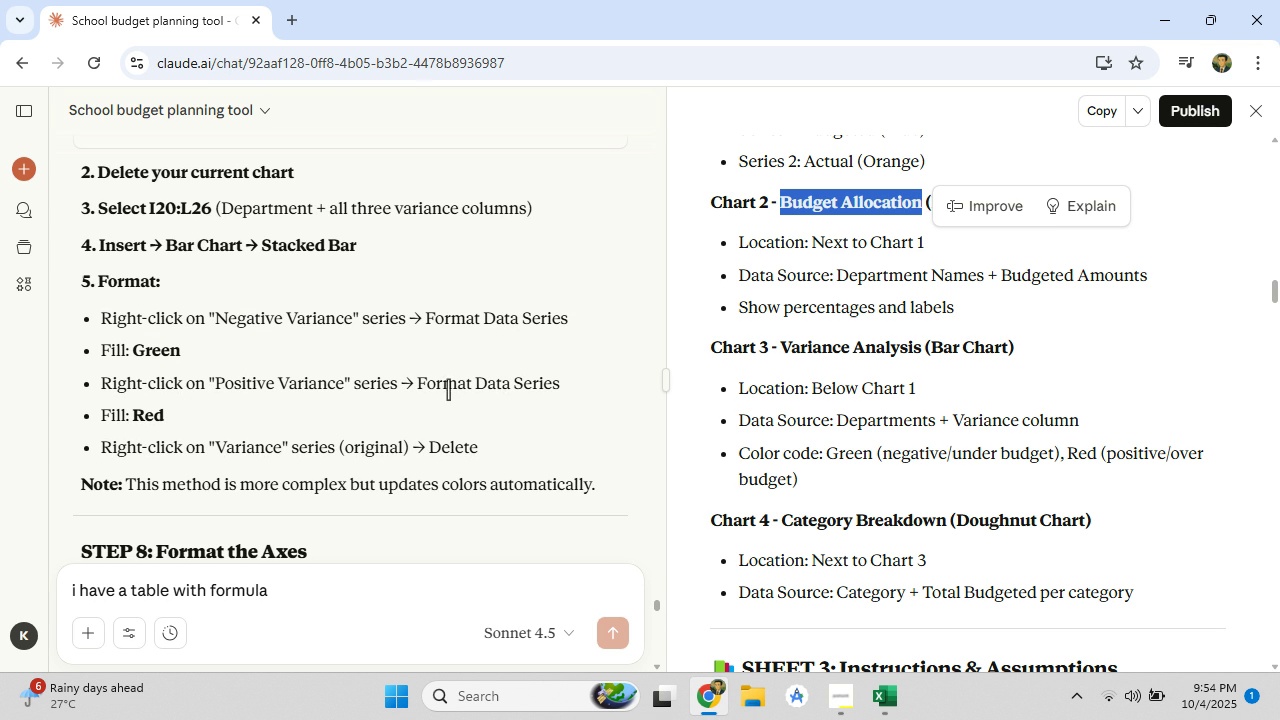 
scroll: coordinate [230, 402], scroll_direction: up, amount: 3.0
 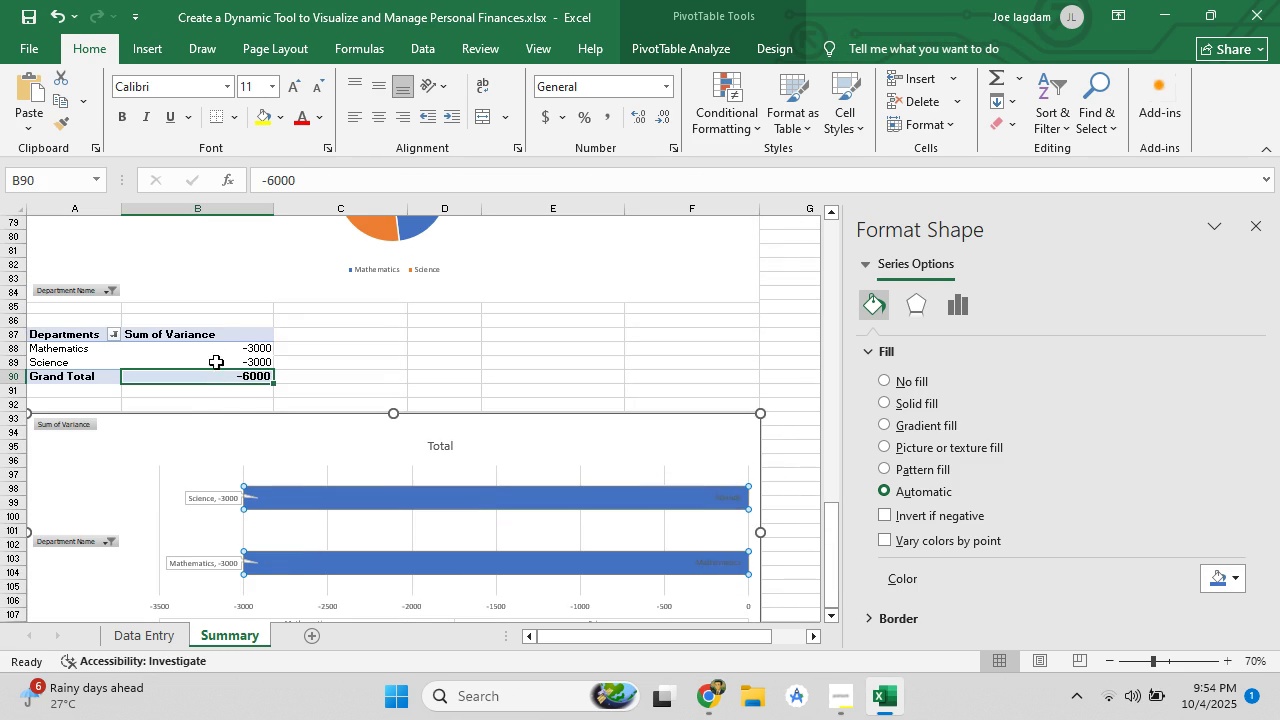 
left_click([219, 338])
 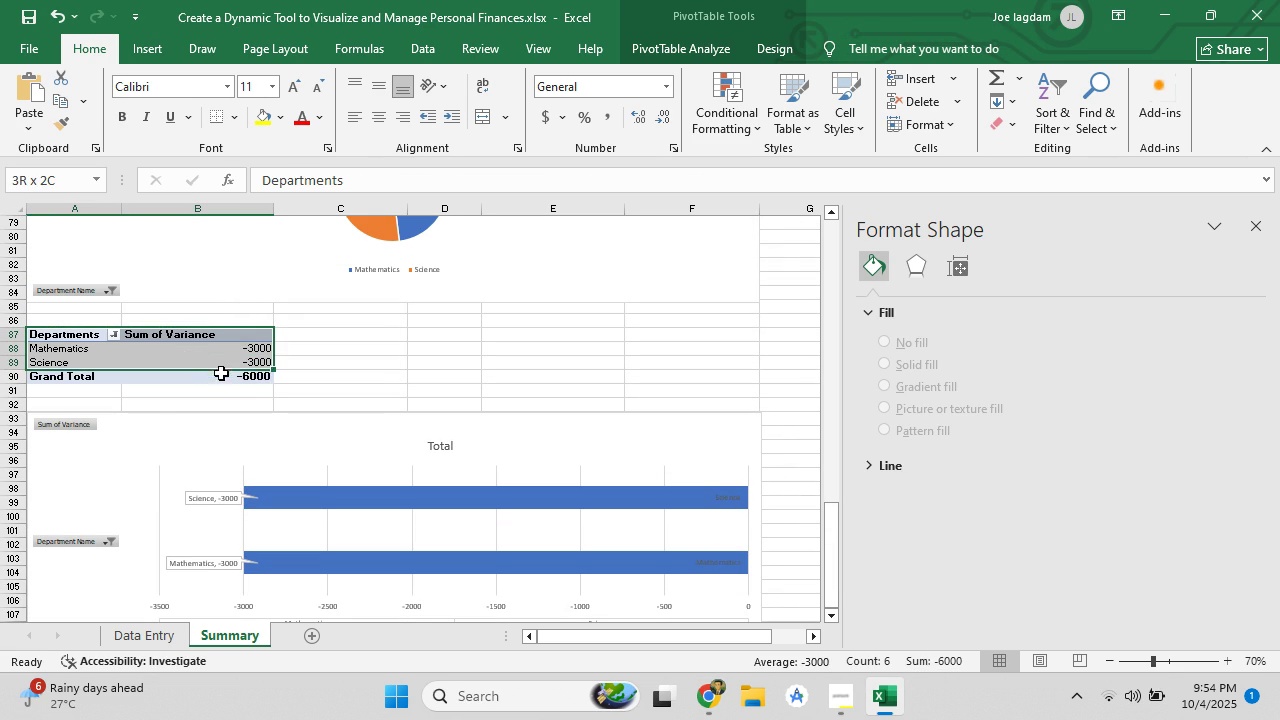 
right_click([221, 380])
 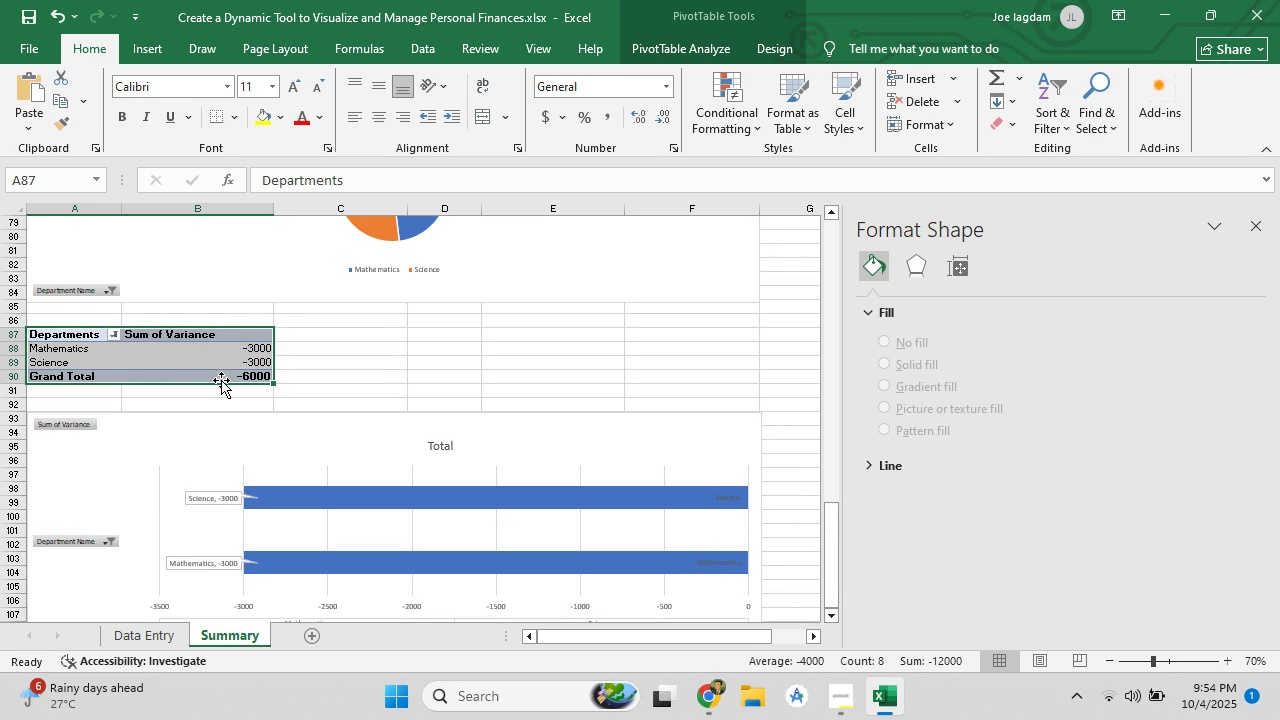 
key(Control+C)
 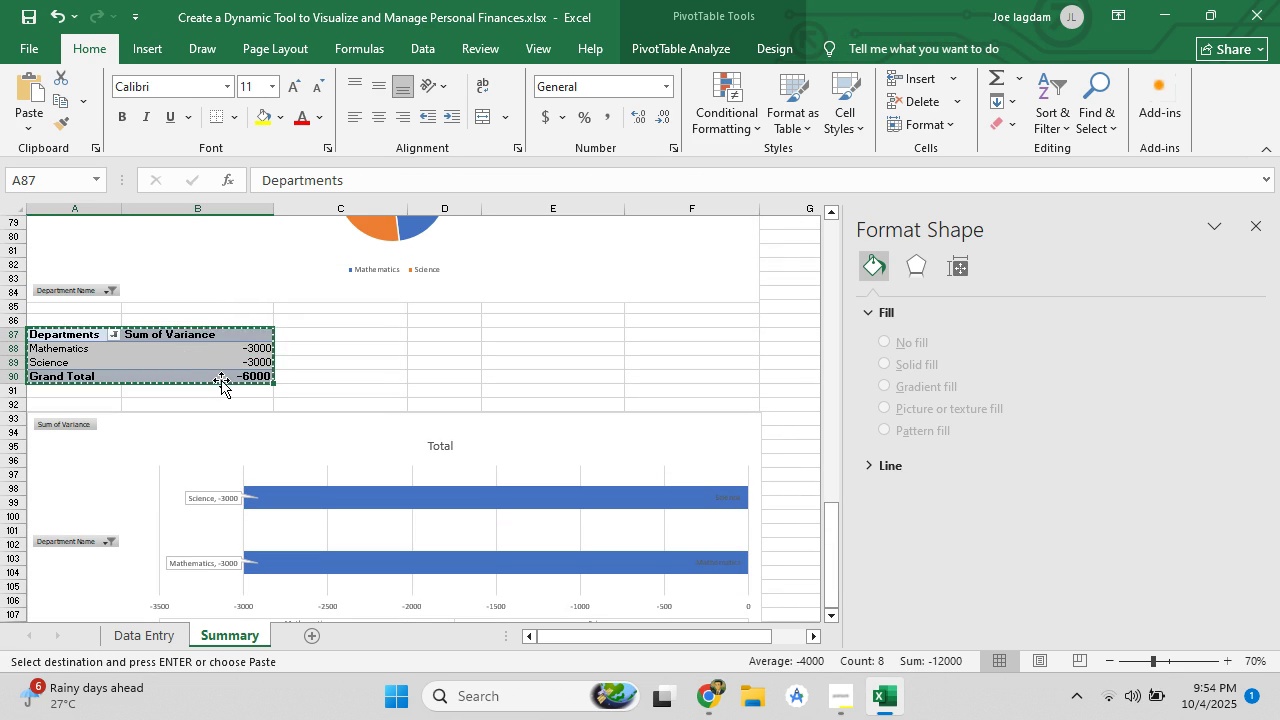 
scroll: coordinate [220, 421], scroll_direction: down, amount: 6.0
 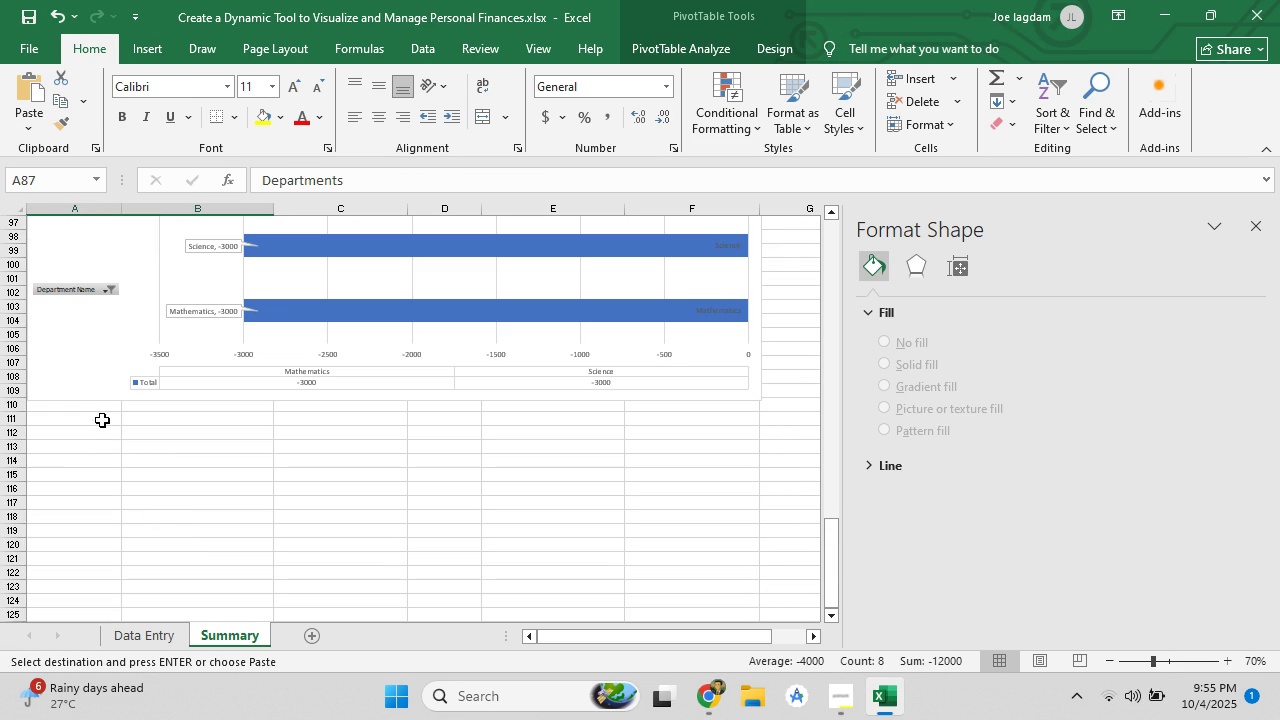 
left_click([102, 420])
 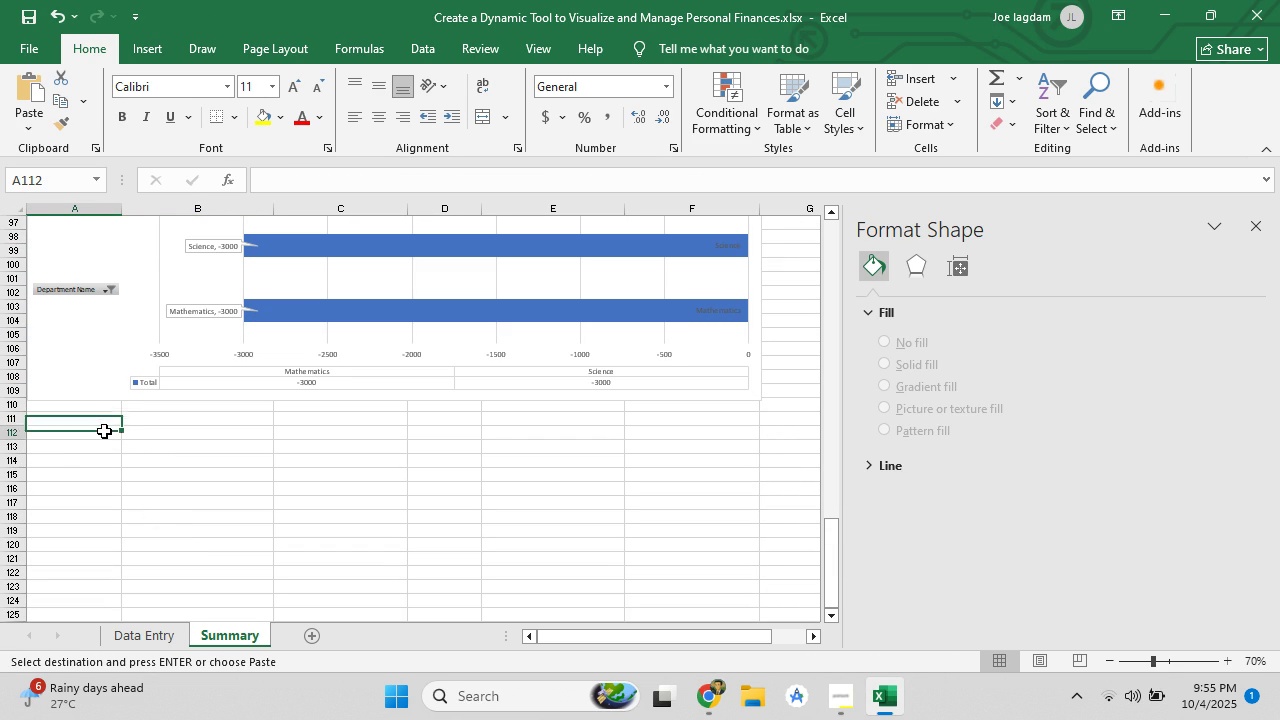 
key(Control+V)
 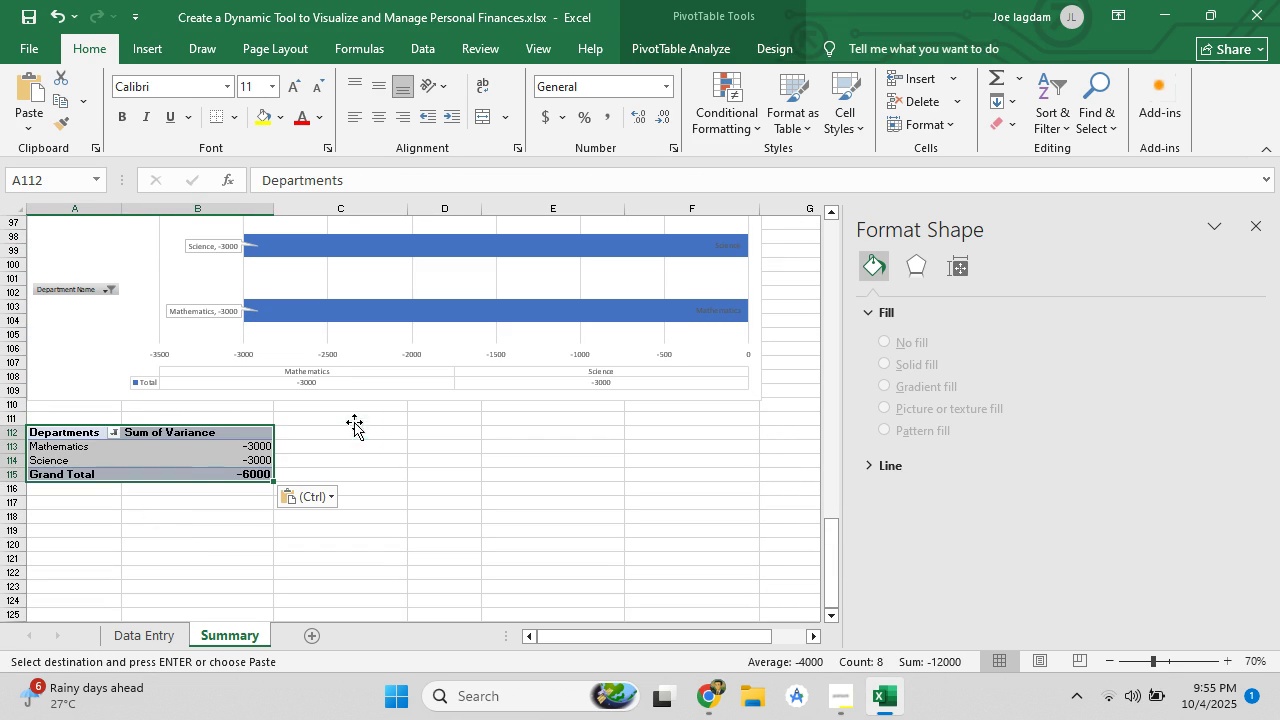 
left_click([354, 422])
 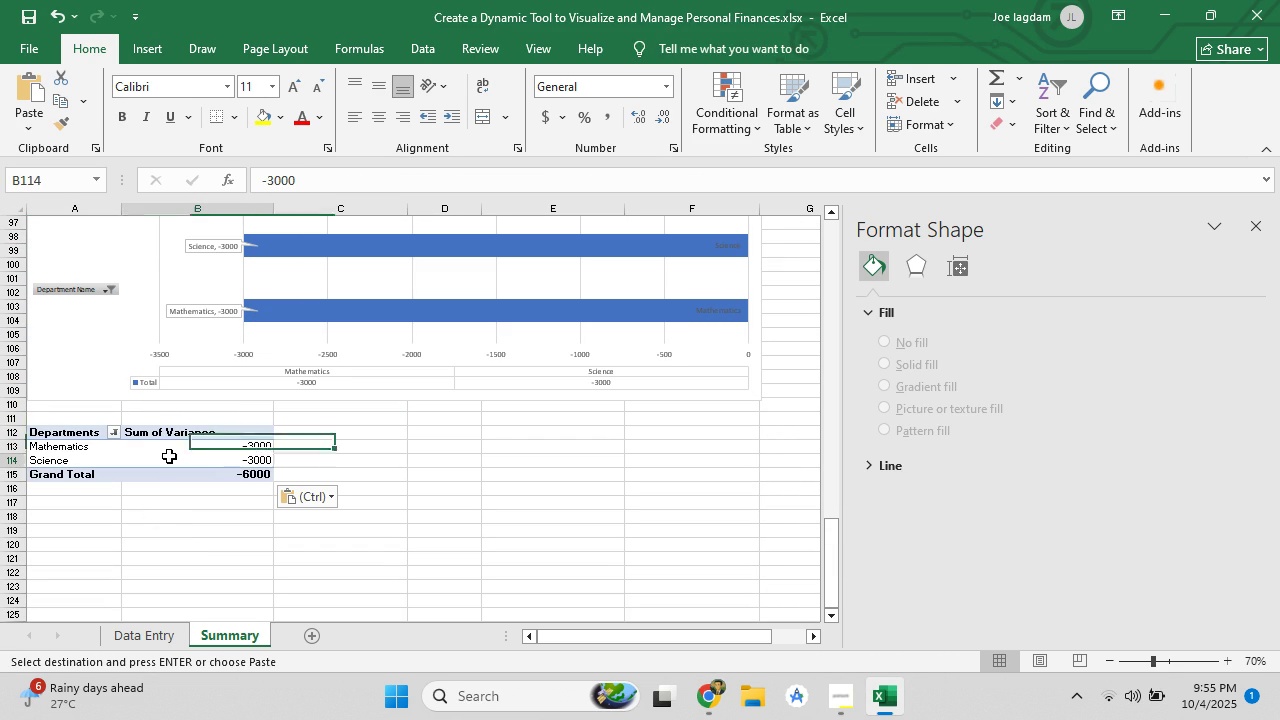 
left_click([169, 456])
 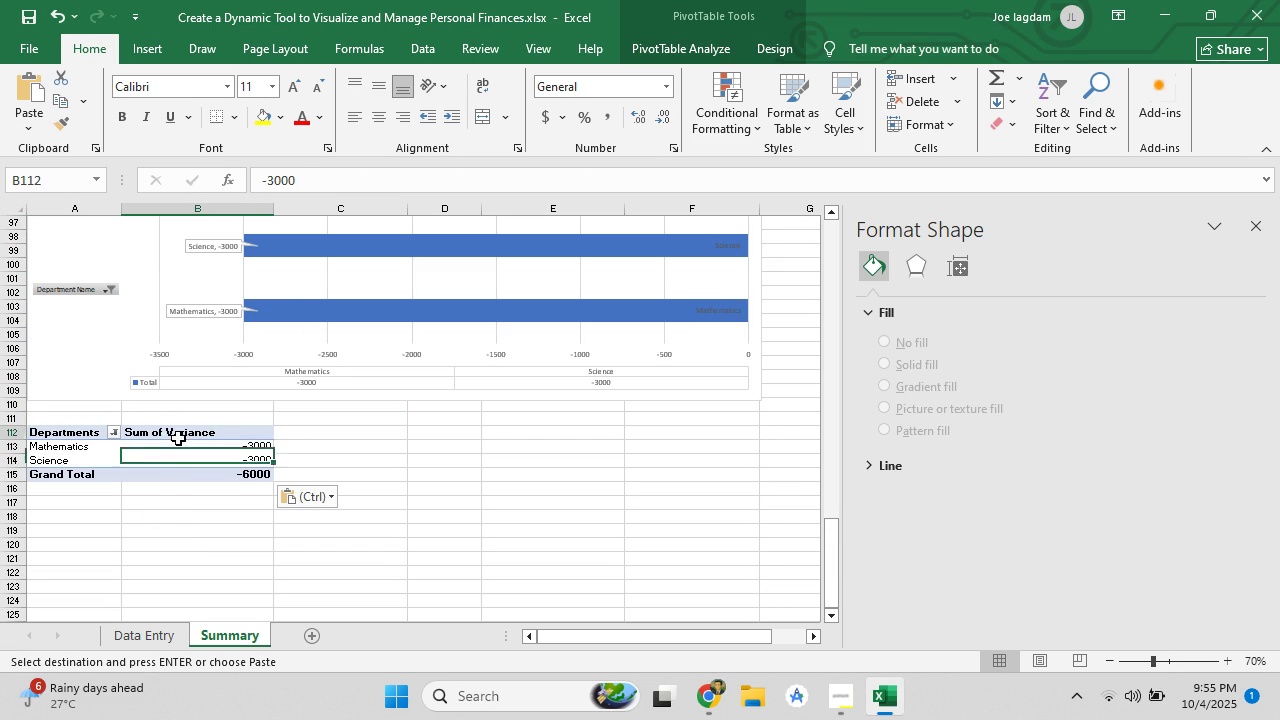 
left_click([178, 438])
 